 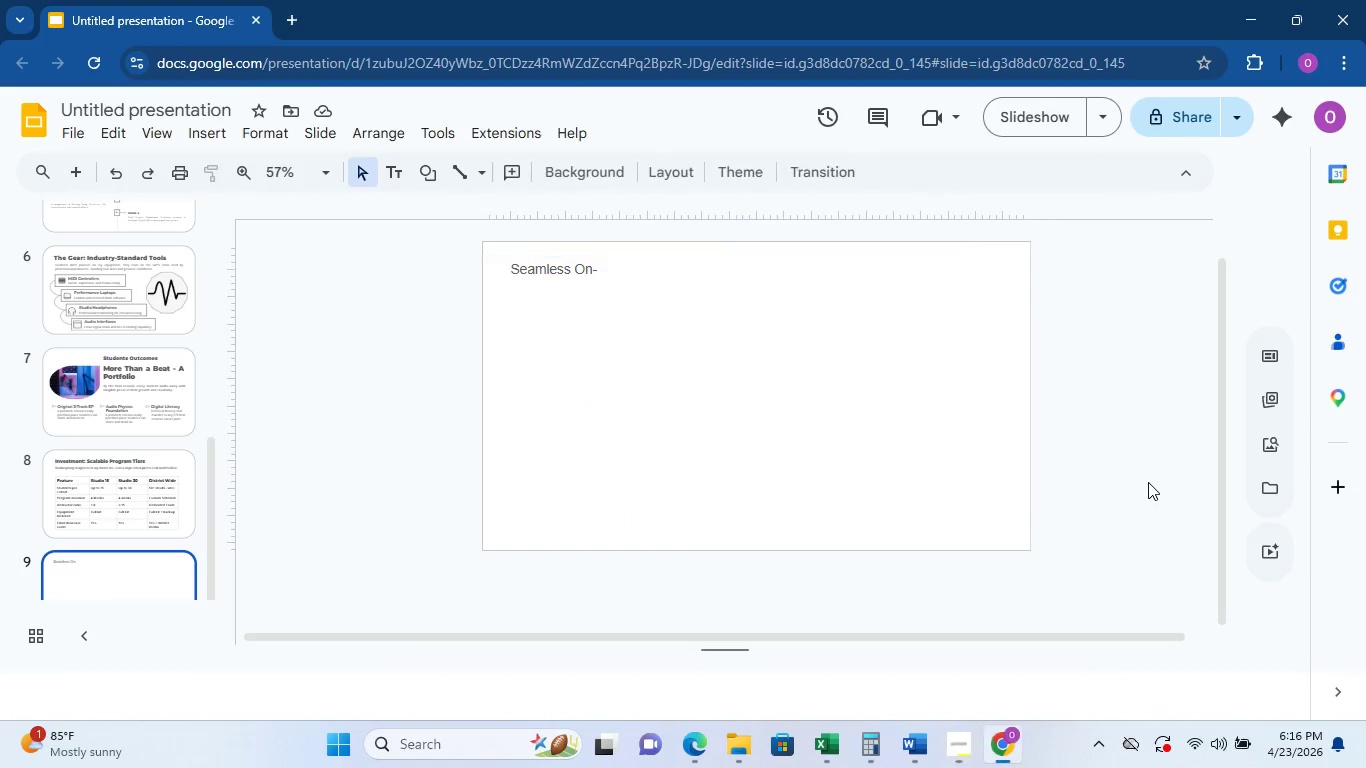 
scroll: coordinate [128, 399], scroll_direction: up, amount: 10.0
 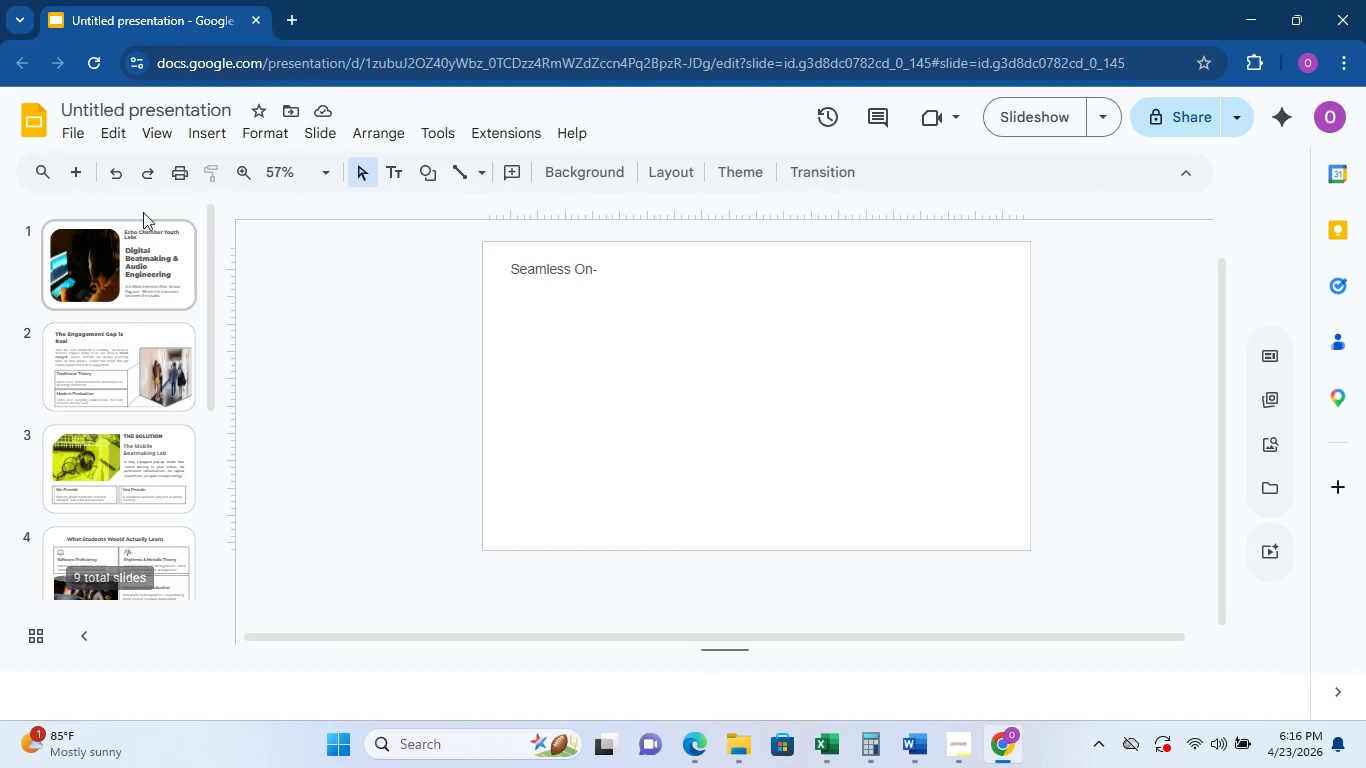 
left_click([138, 396])
 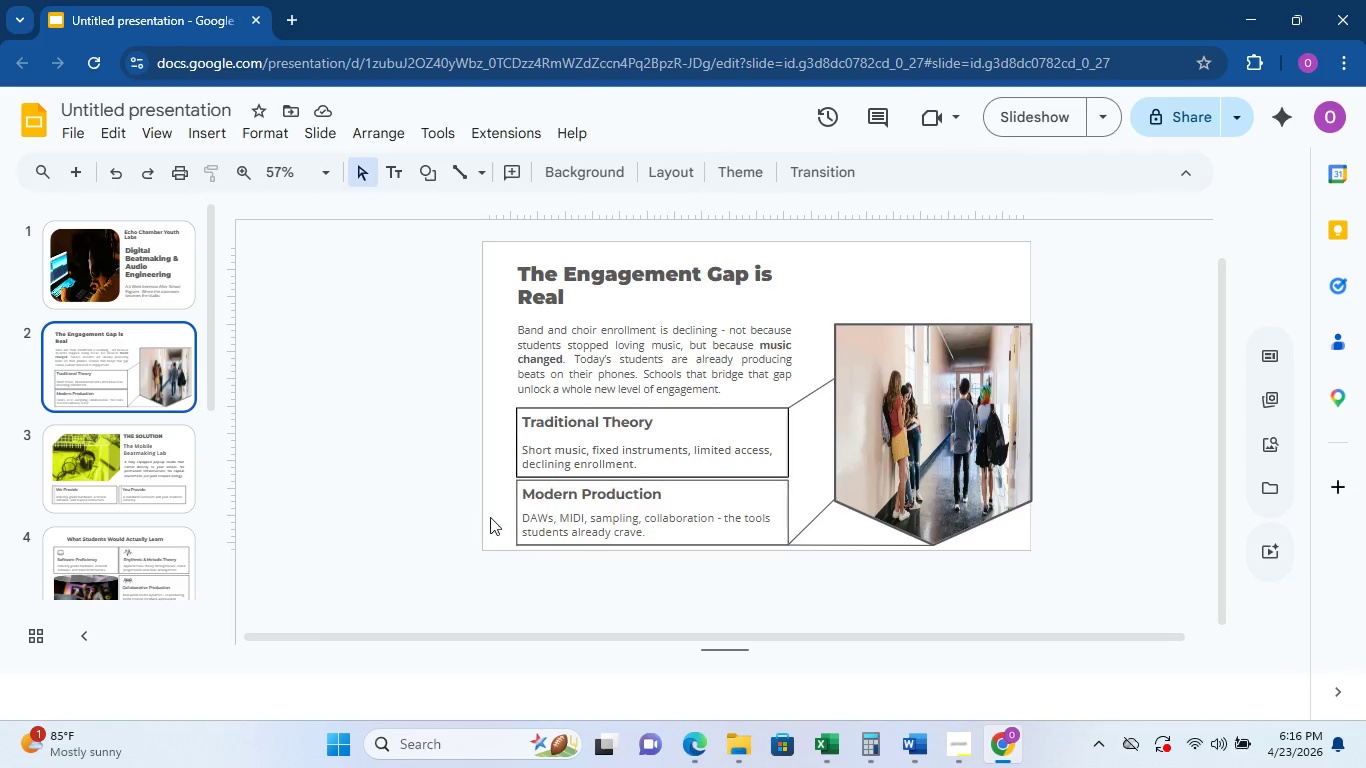 
left_click([159, 484])
 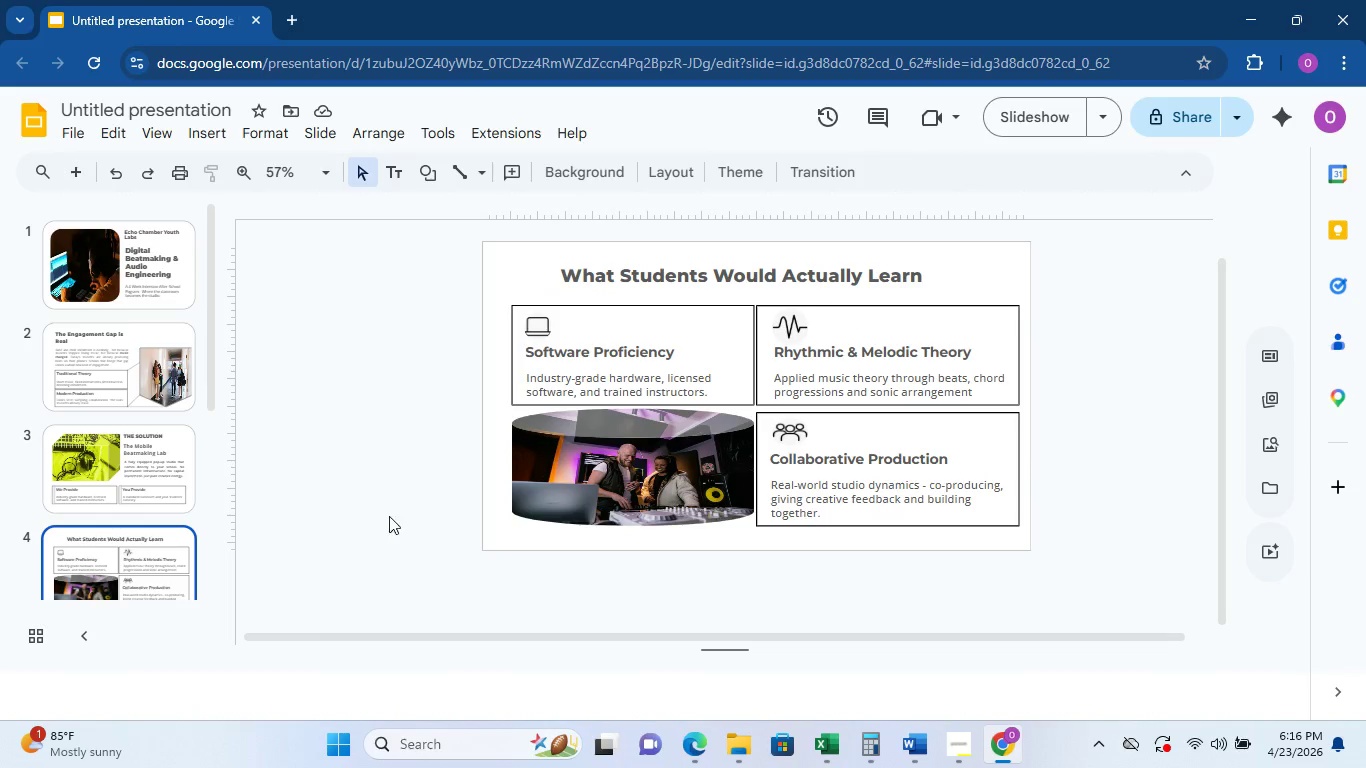 
wait(6.08)
 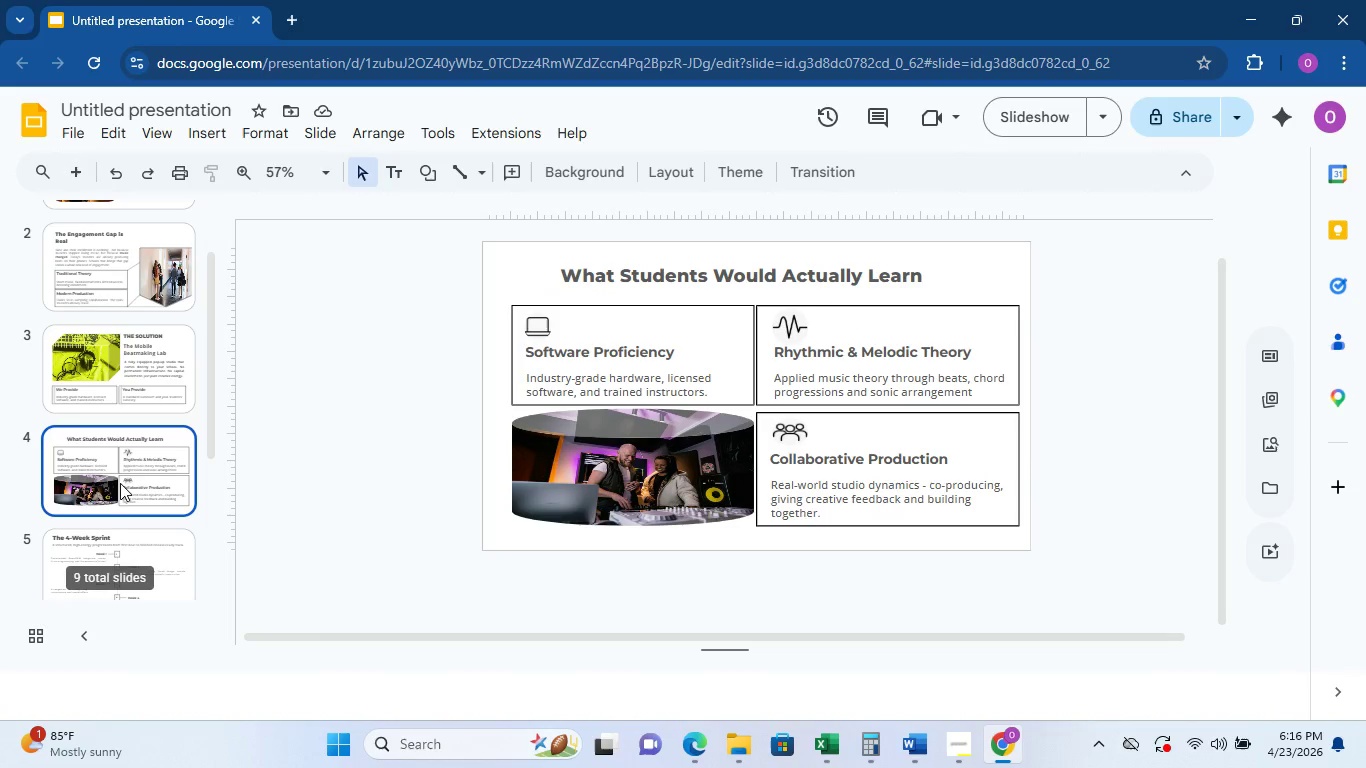 
left_click([120, 484])
 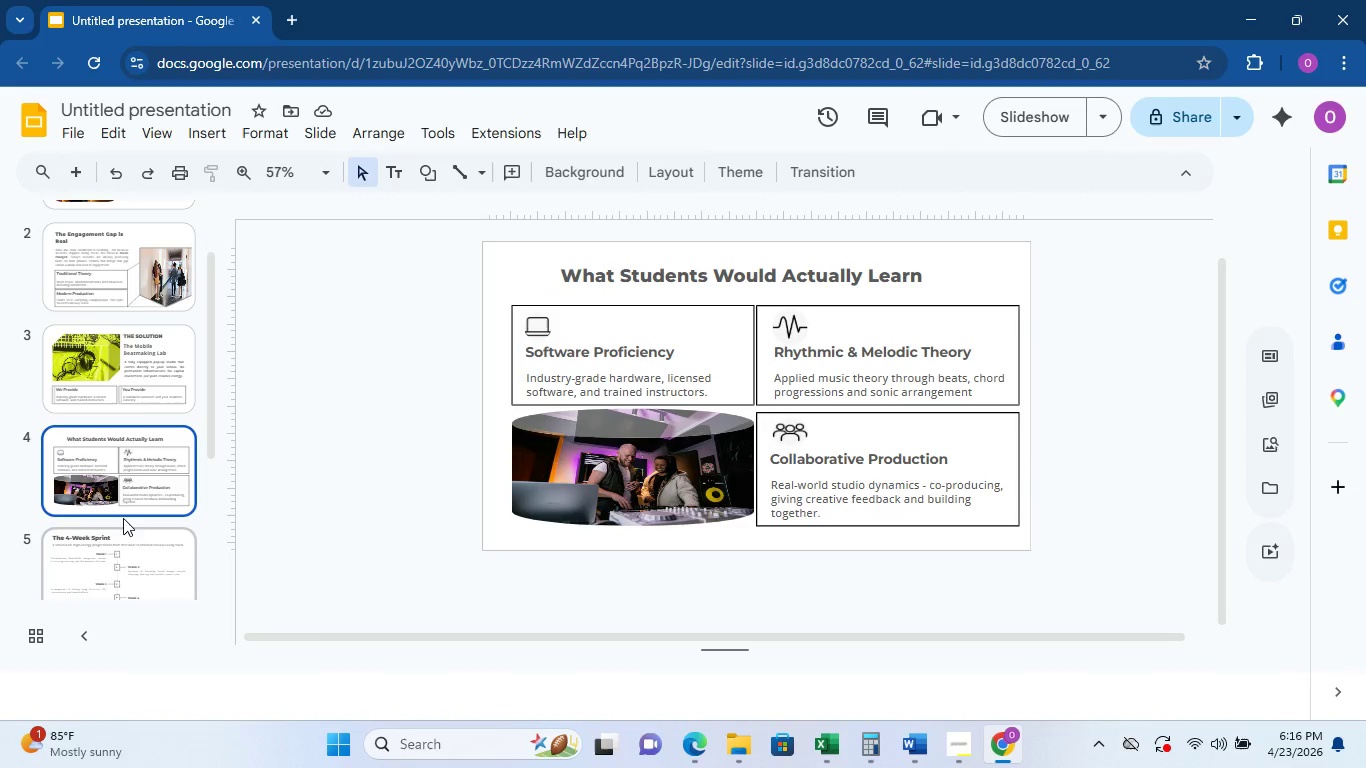 
scroll: coordinate [123, 521], scroll_direction: down, amount: 3.0
 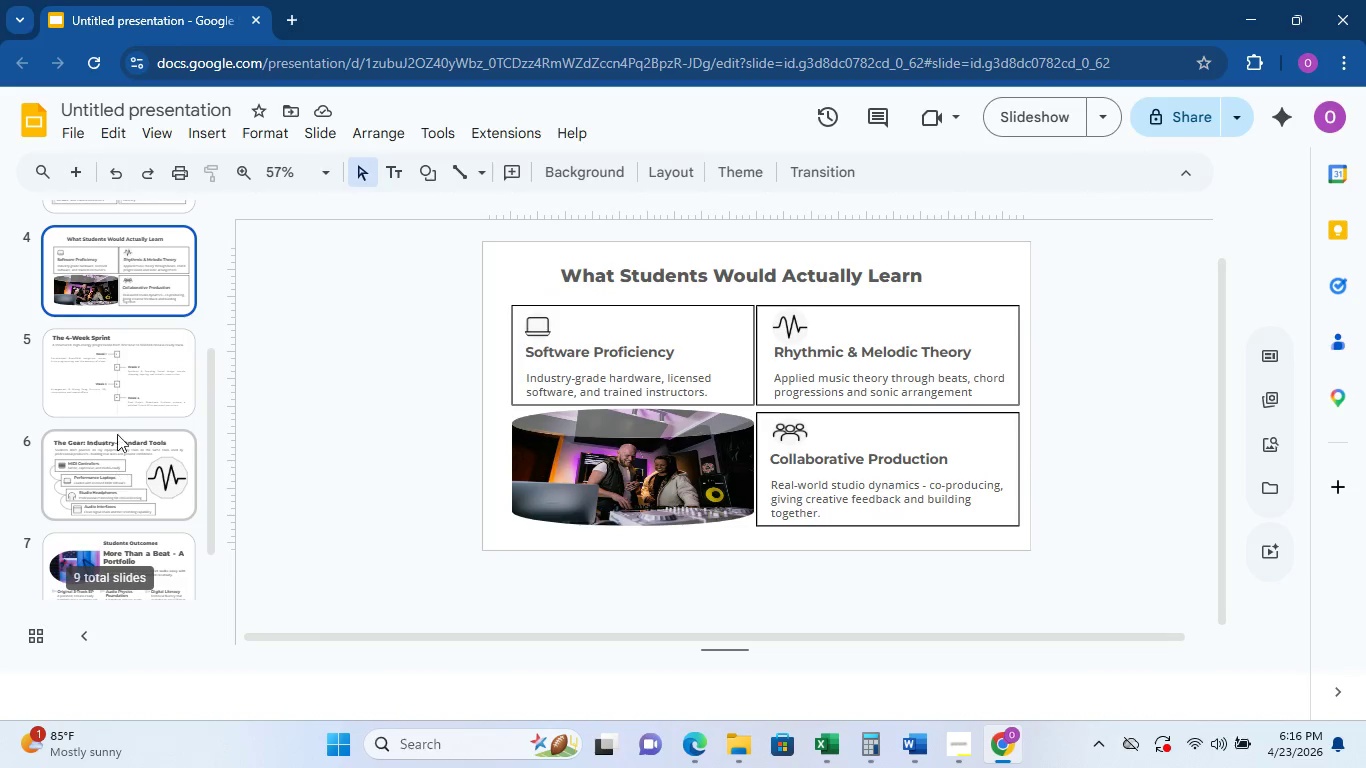 
left_click([125, 407])
 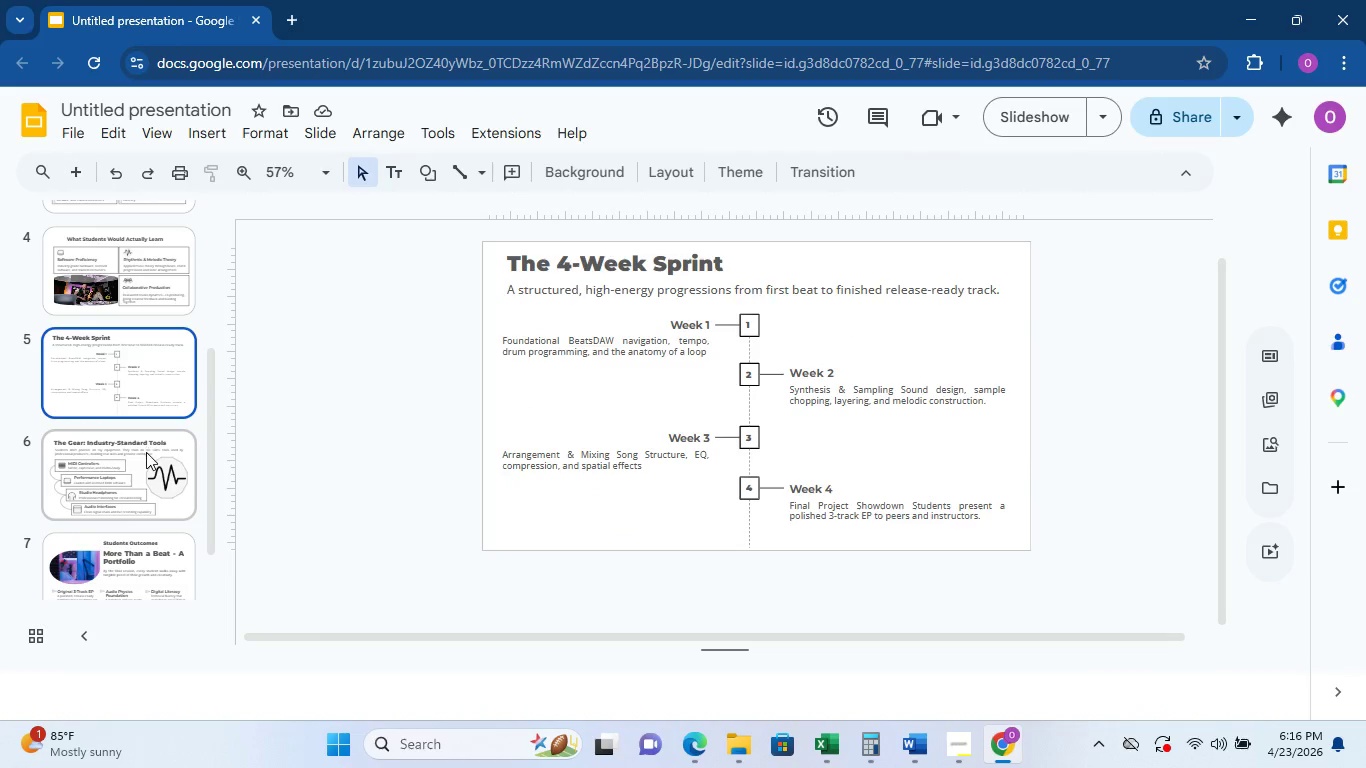 
left_click([146, 452])
 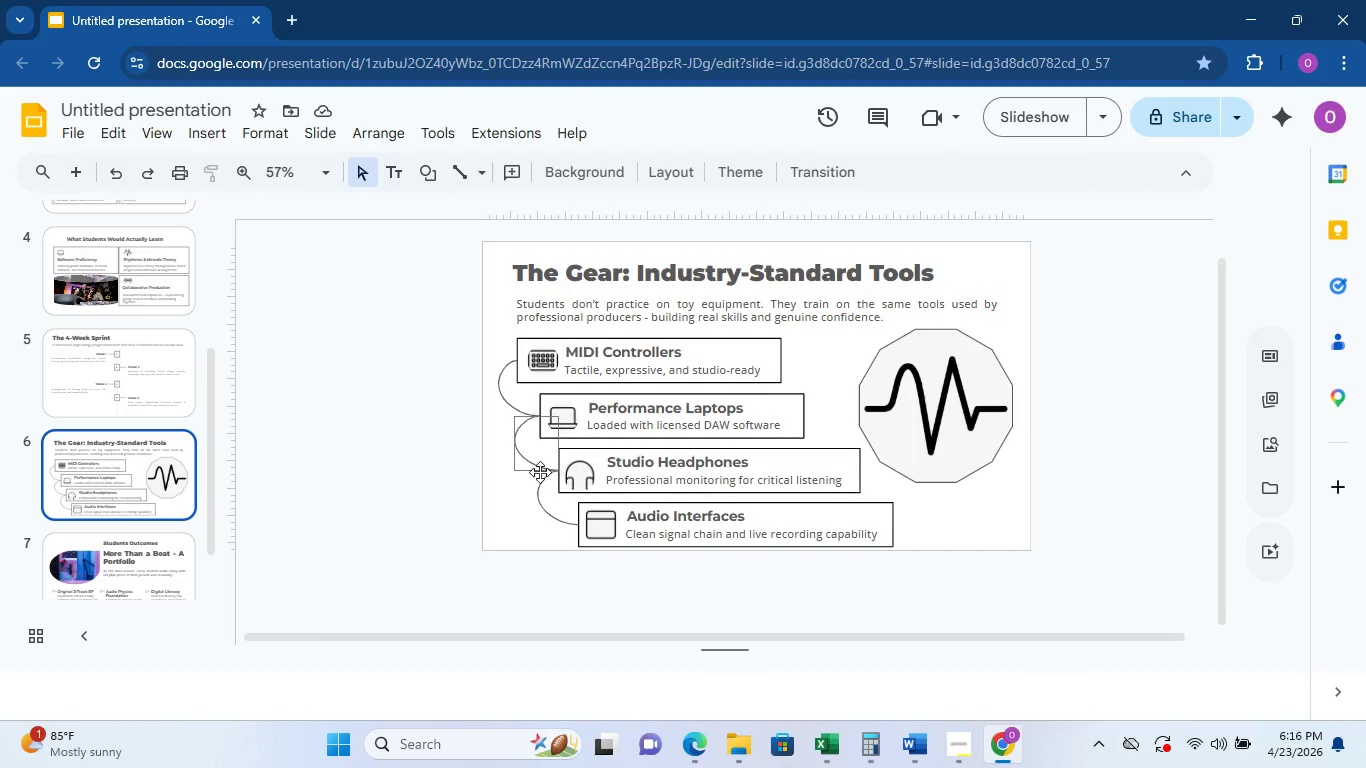 
scroll: coordinate [148, 524], scroll_direction: down, amount: 2.0
 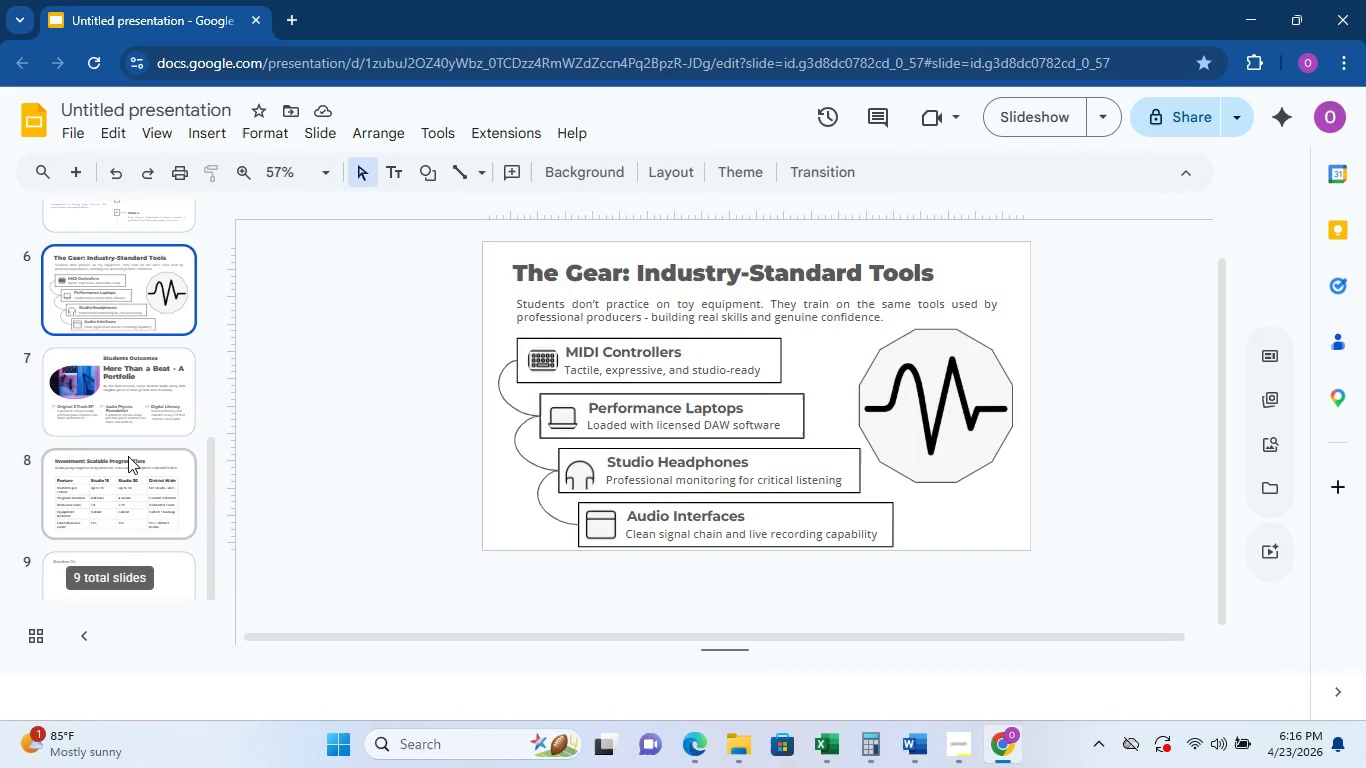 
left_click([119, 405])
 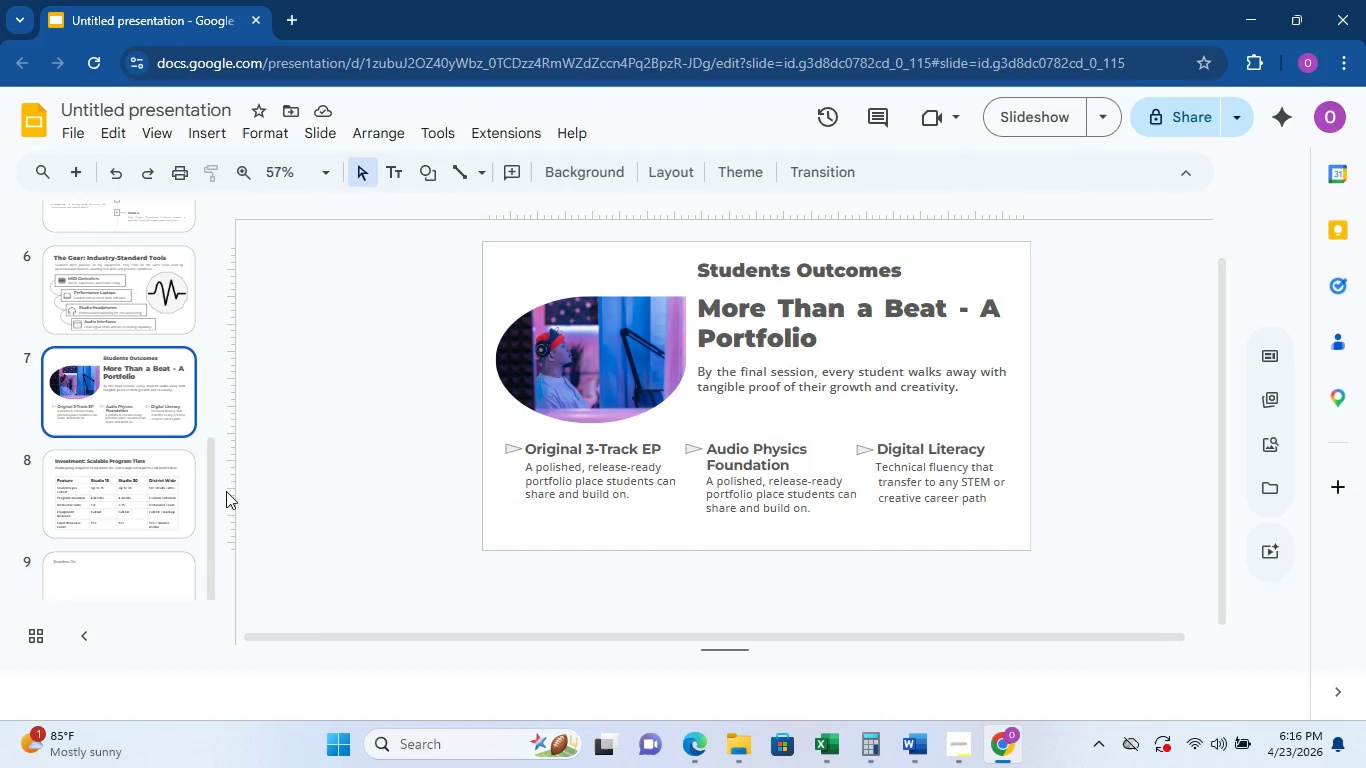 
double_click([158, 506])
 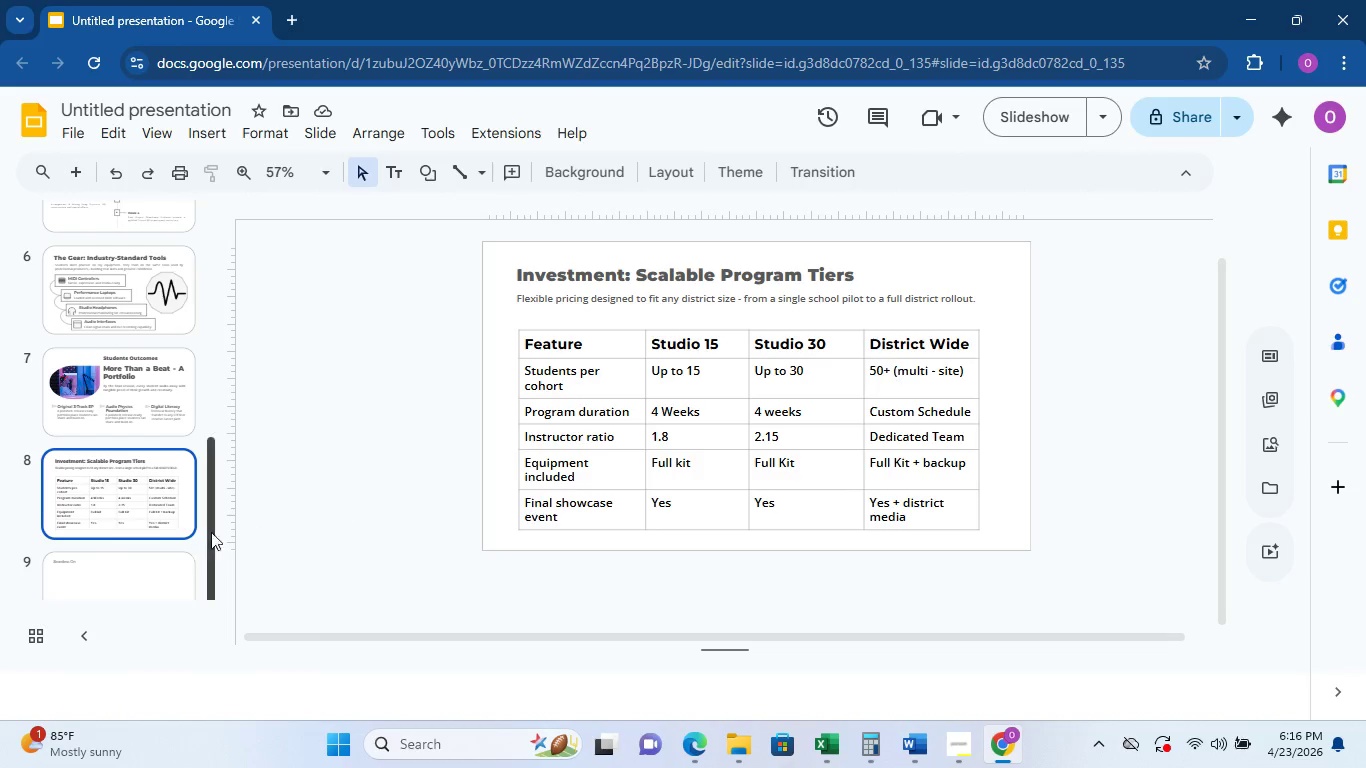 
left_click([146, 580])
 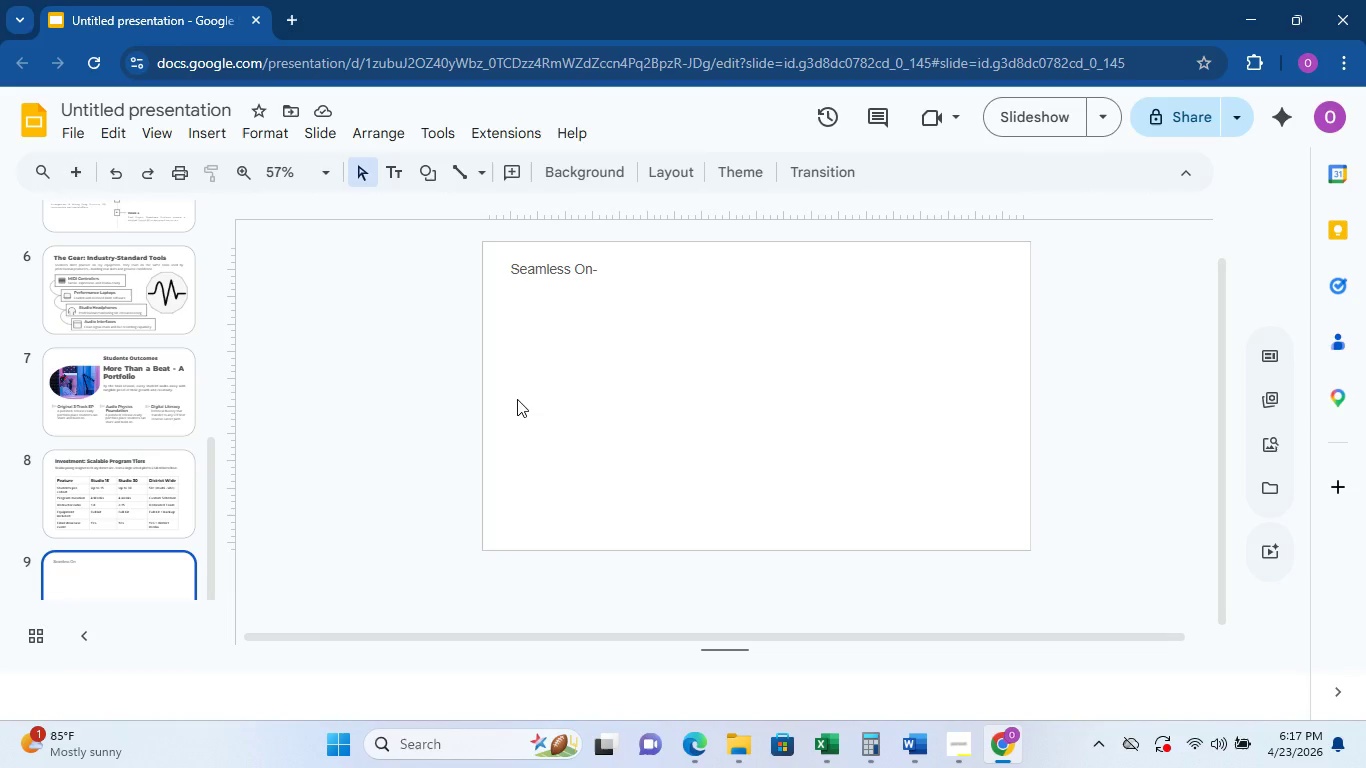 
wait(20.08)
 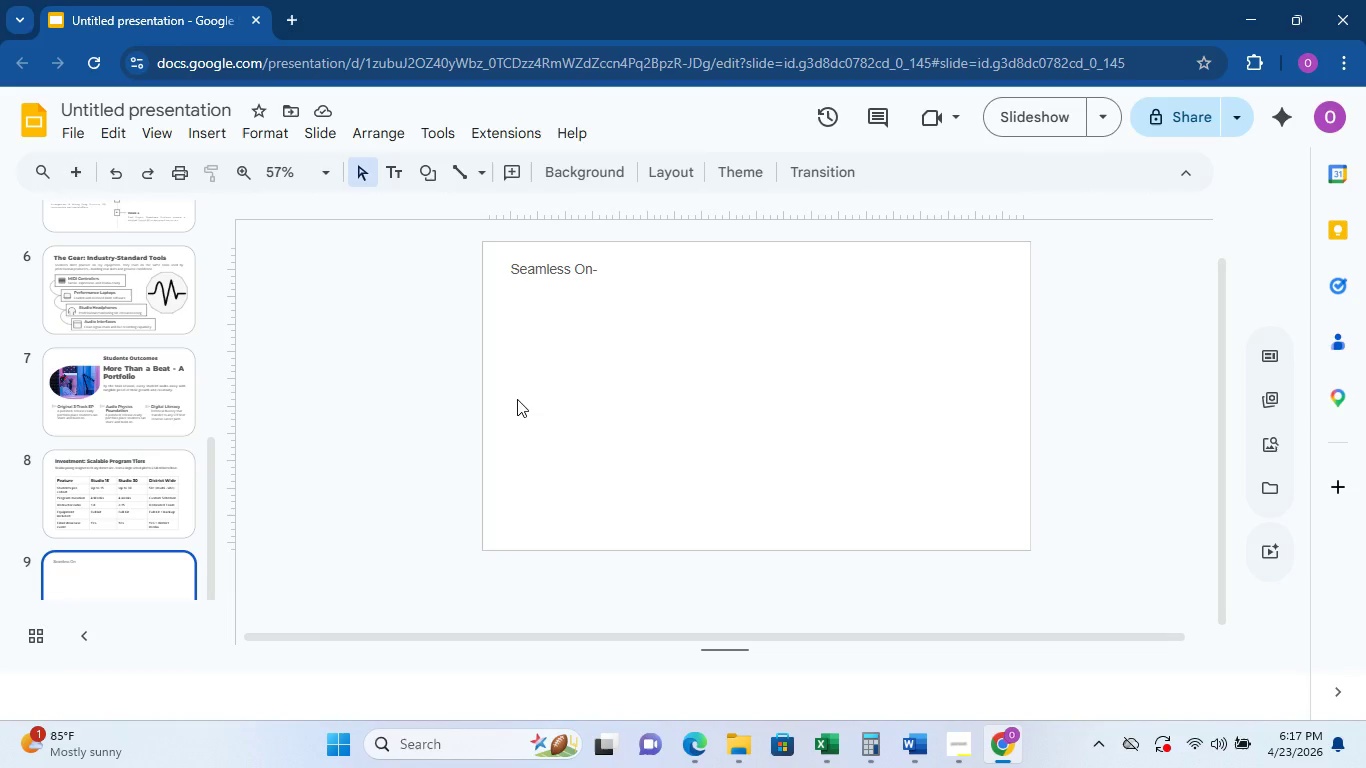 
type(Site )
 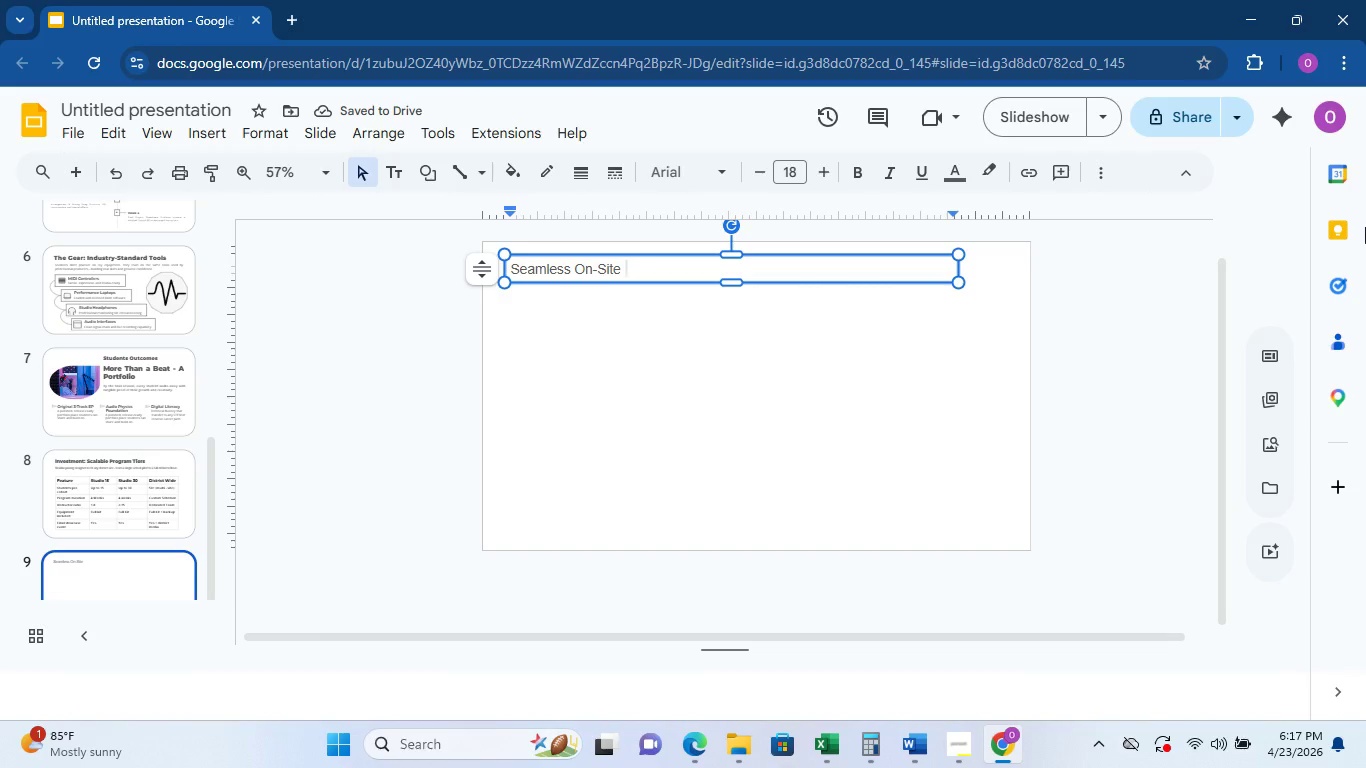 
wait(9.48)
 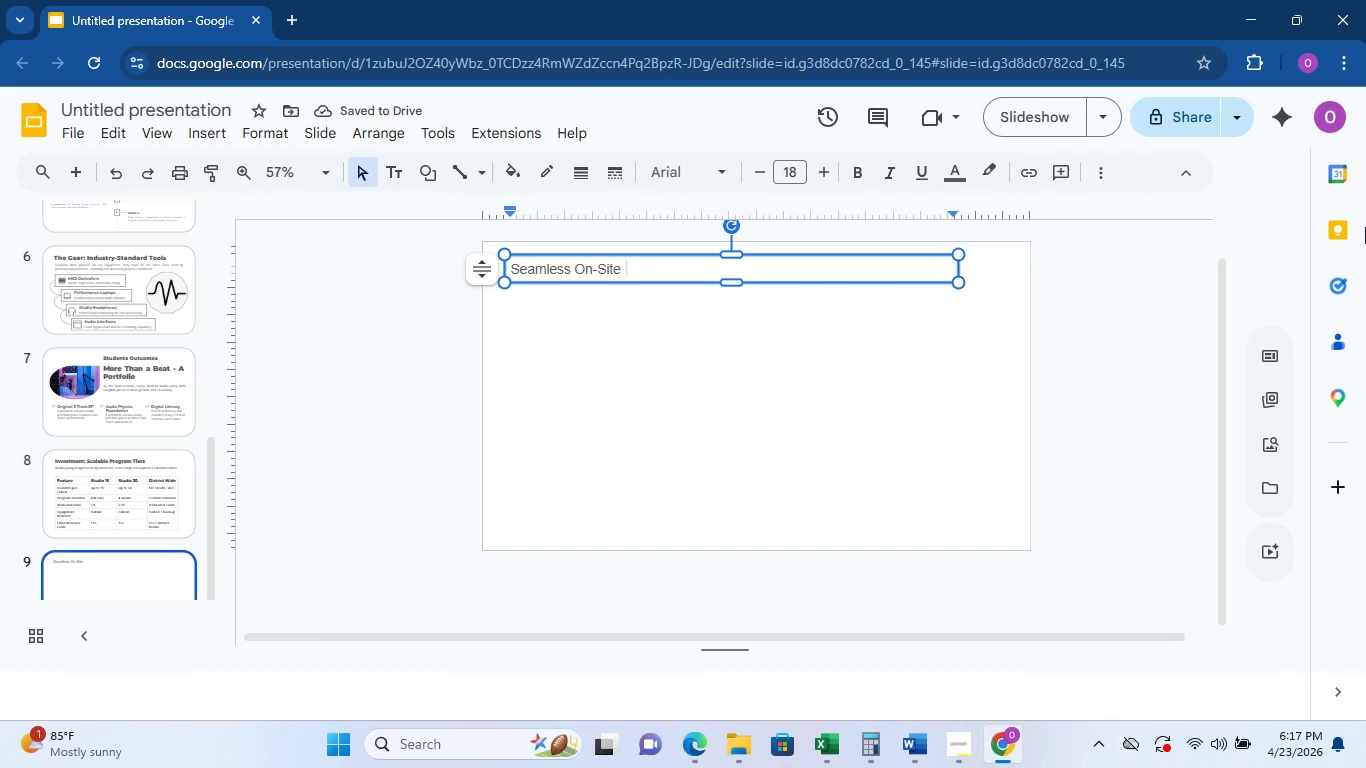 
key(Backspace)
type( Integration)
 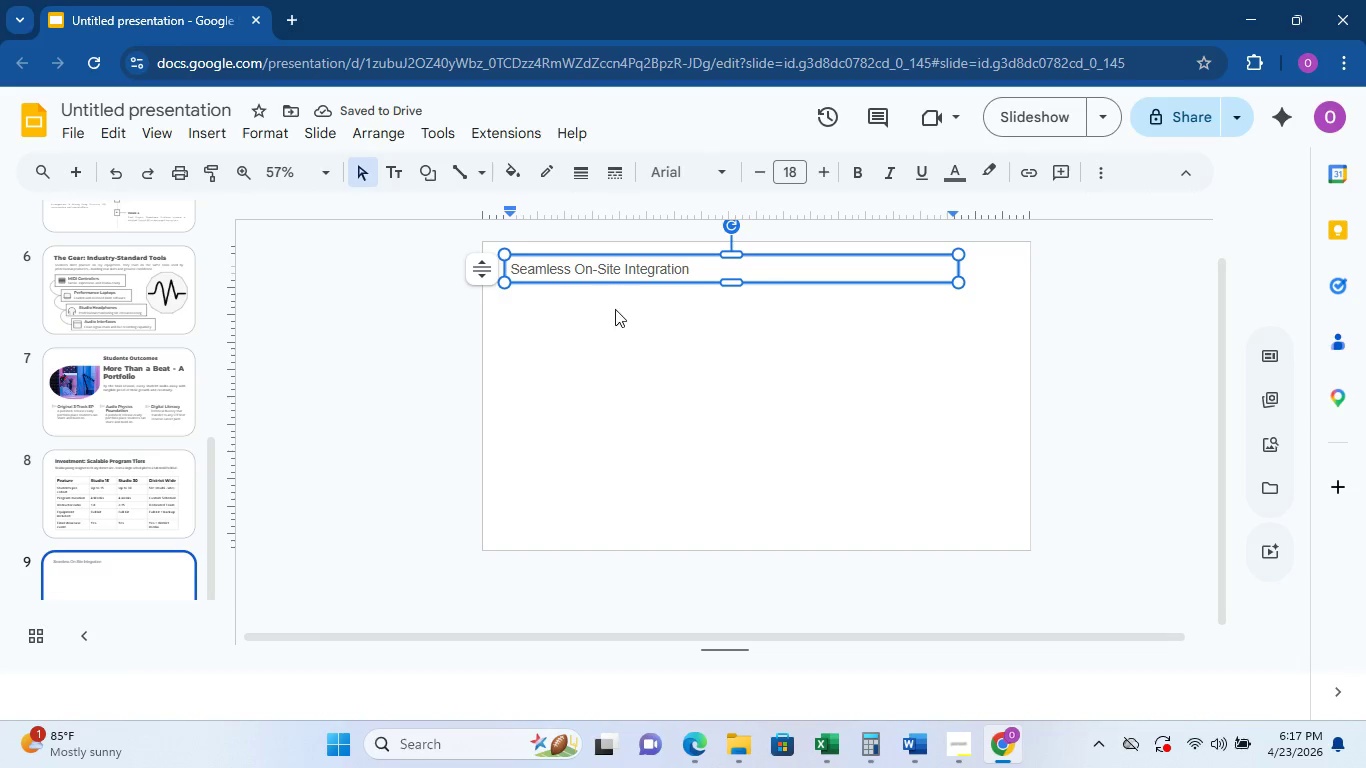 
double_click([606, 312])
 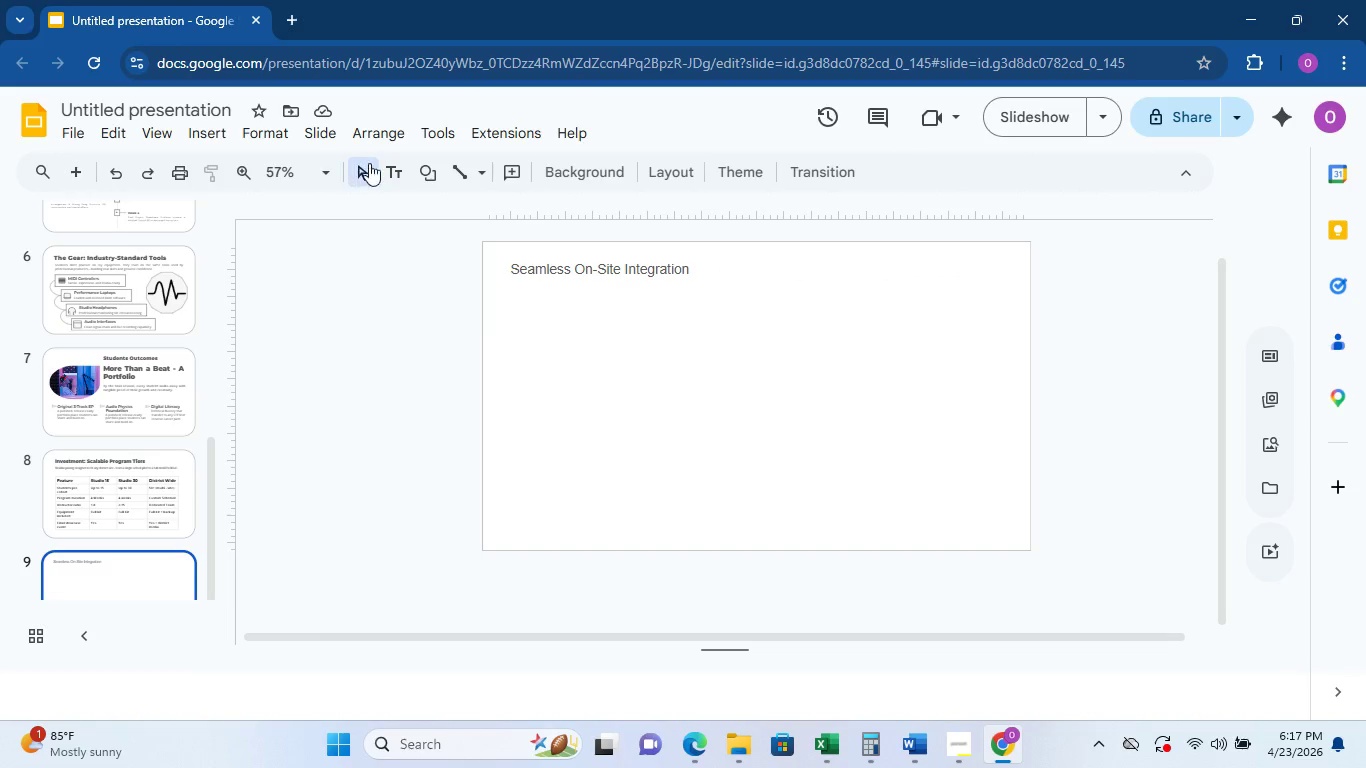 
left_click([390, 167])
 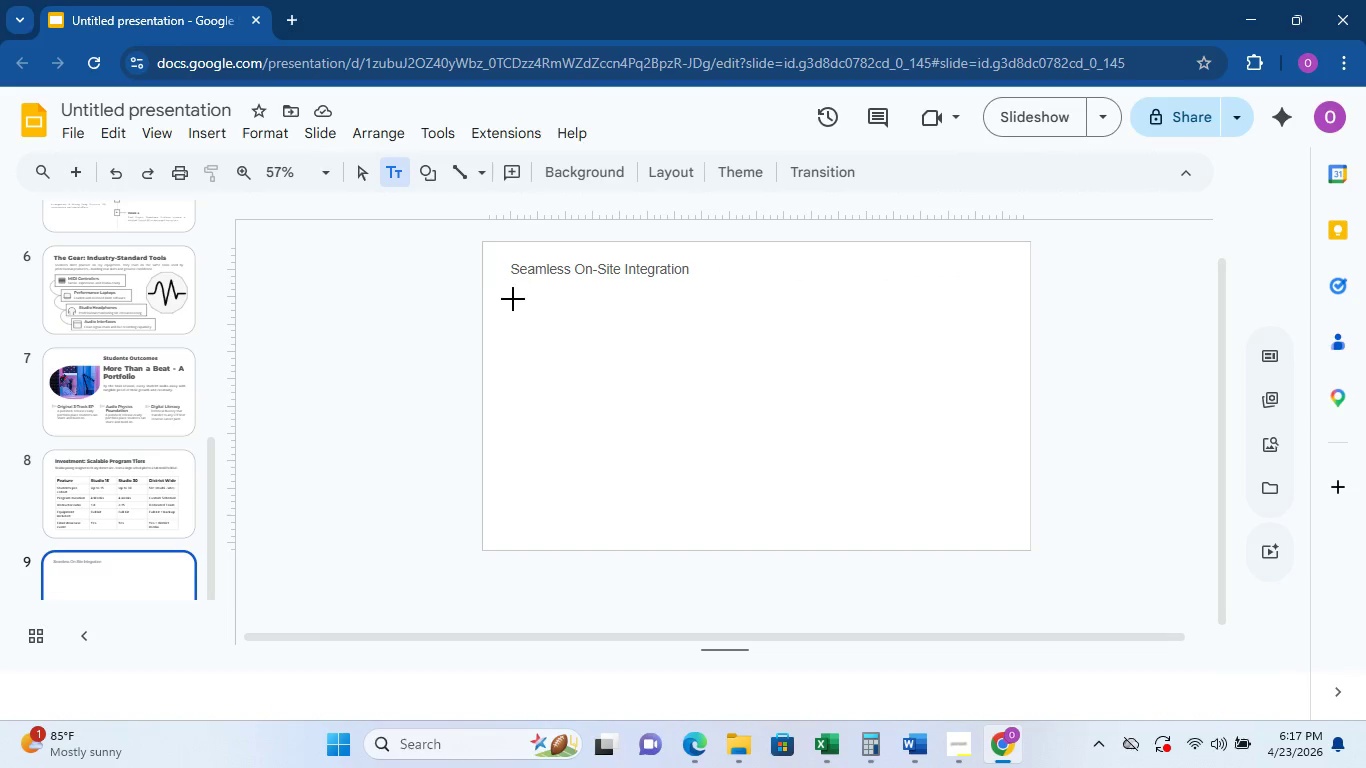 
left_click([513, 291])
 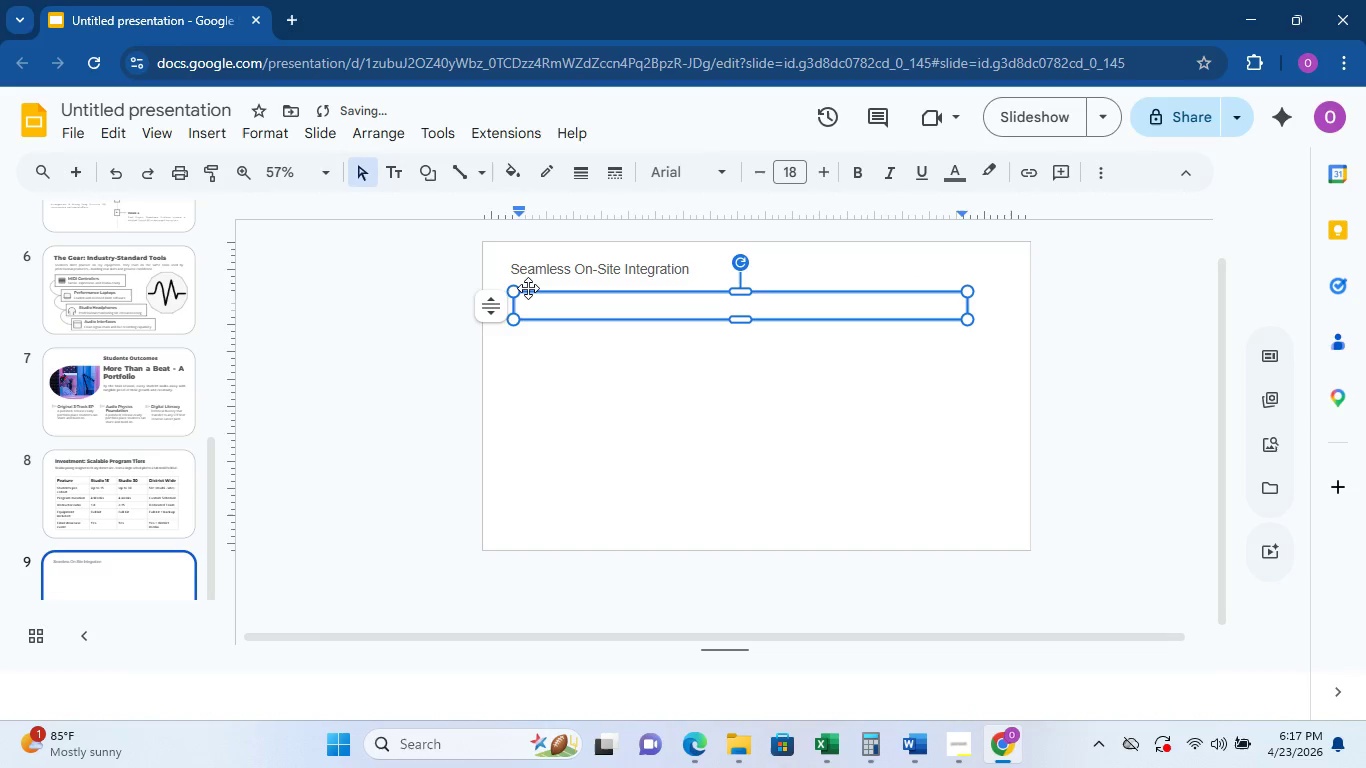 
left_click_drag(start_coordinate=[529, 289], to_coordinate=[529, 282])
 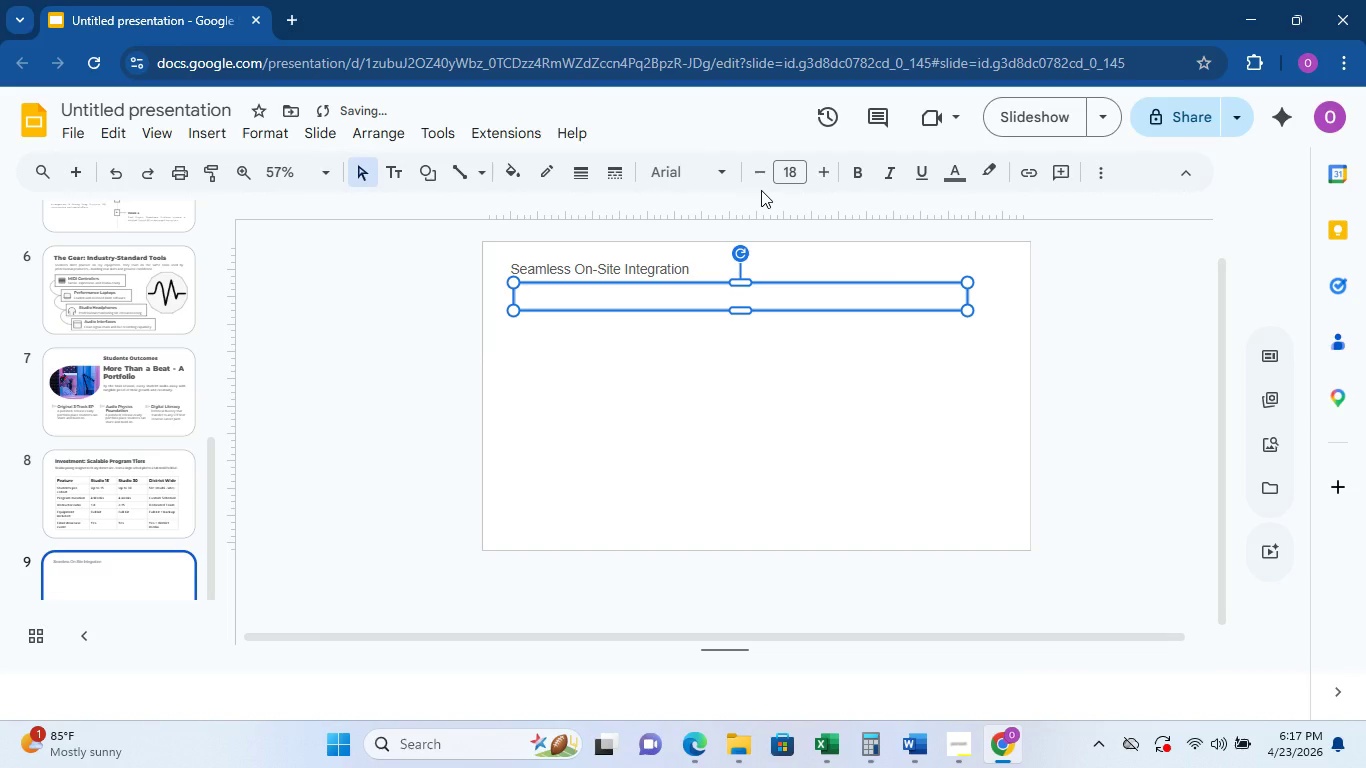 
type(wen)
key(Backspace)
key(Backspace)
key(Backspace)
type(We designed Echo Chamber to fit your existing infrastructure - not disrupt it.)
 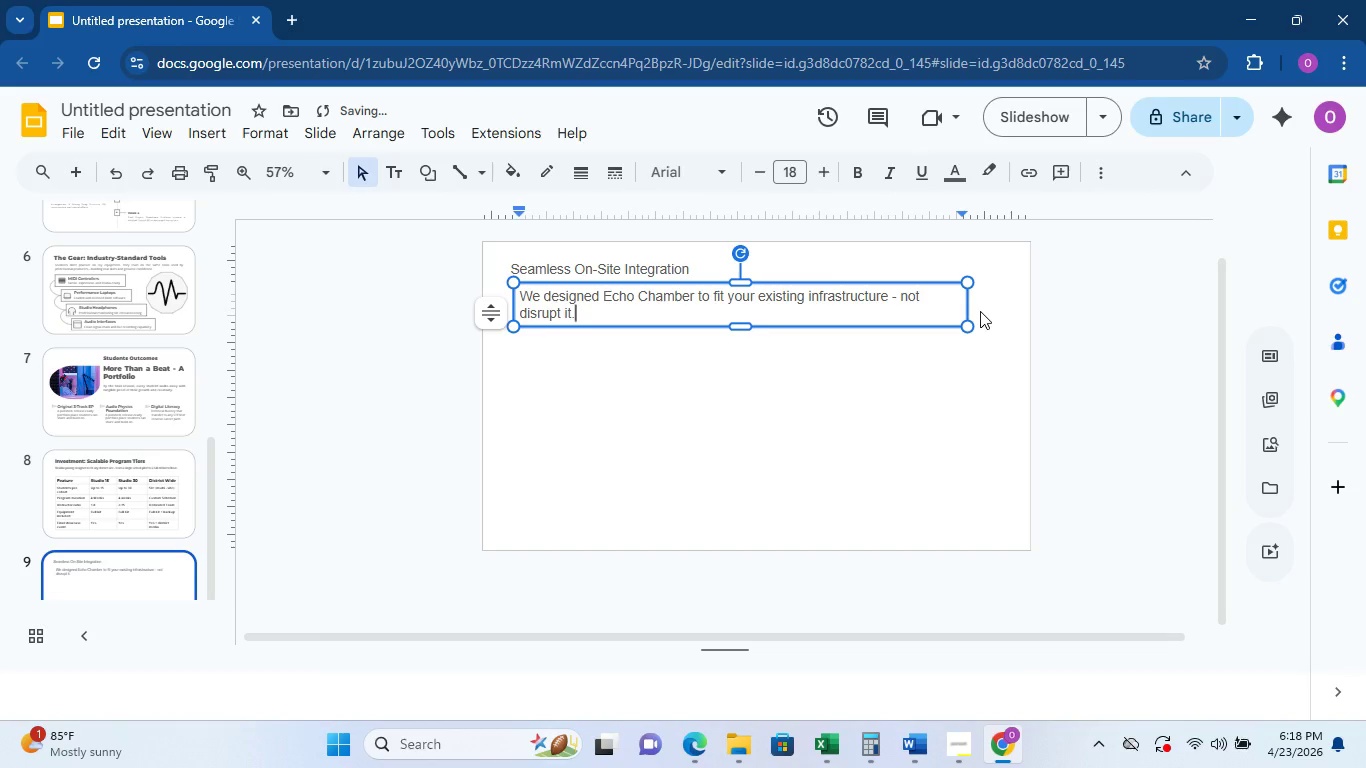 
left_click_drag(start_coordinate=[968, 307], to_coordinate=[1004, 303])
 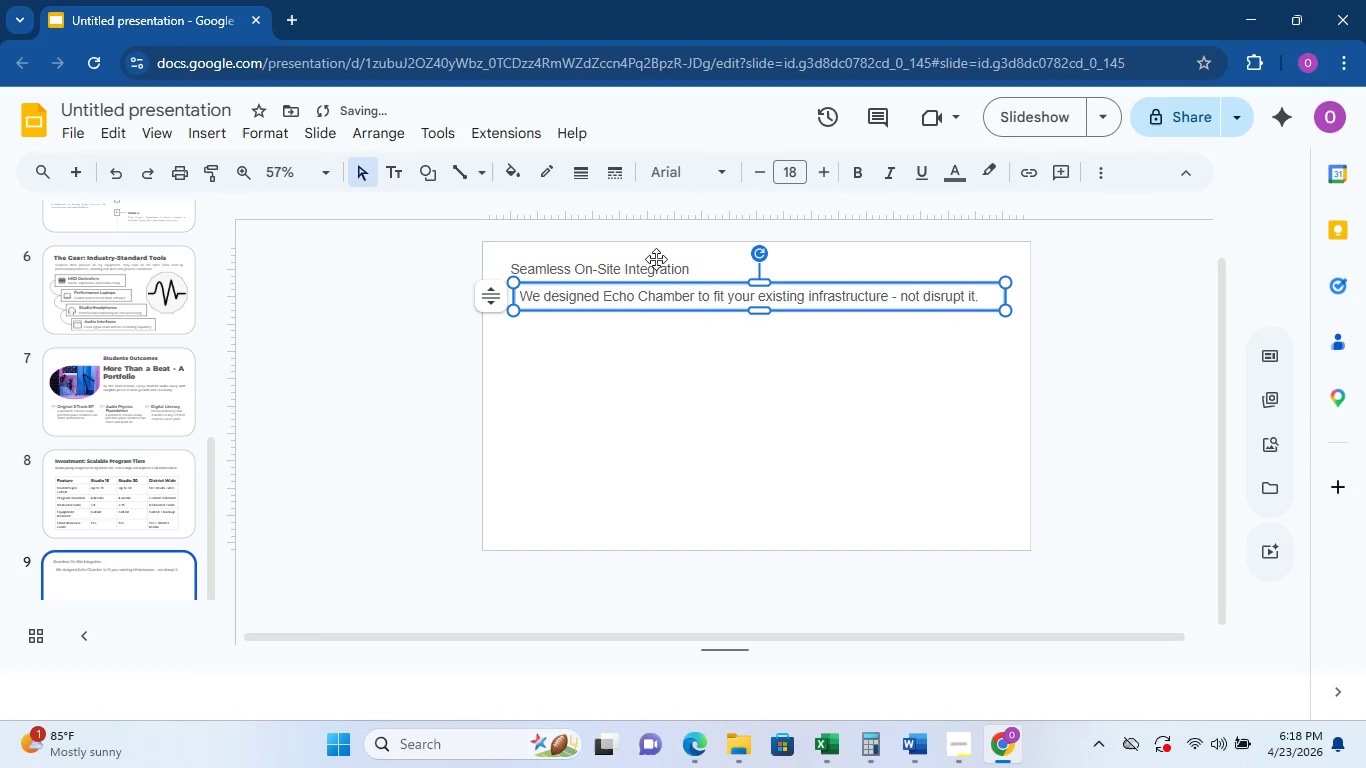 
left_click([623, 340])
 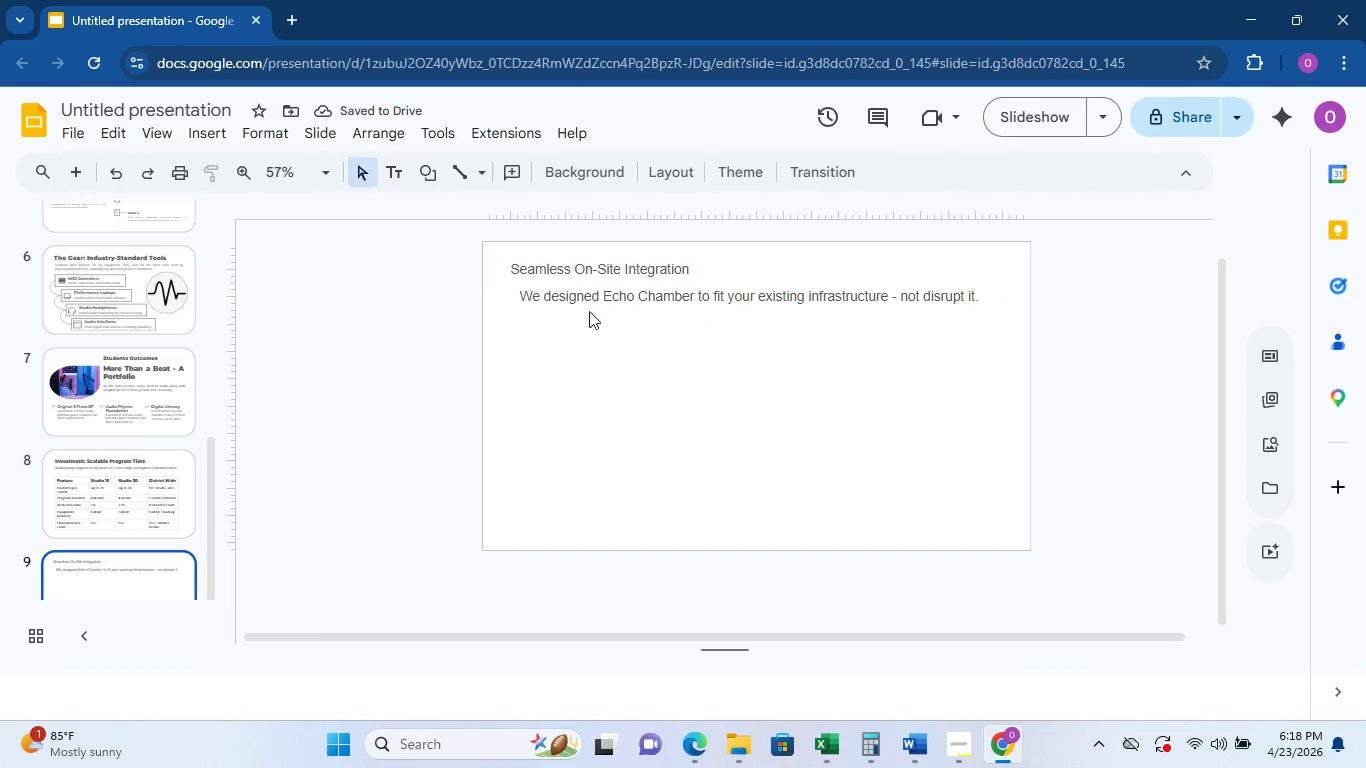 
left_click([589, 305])
 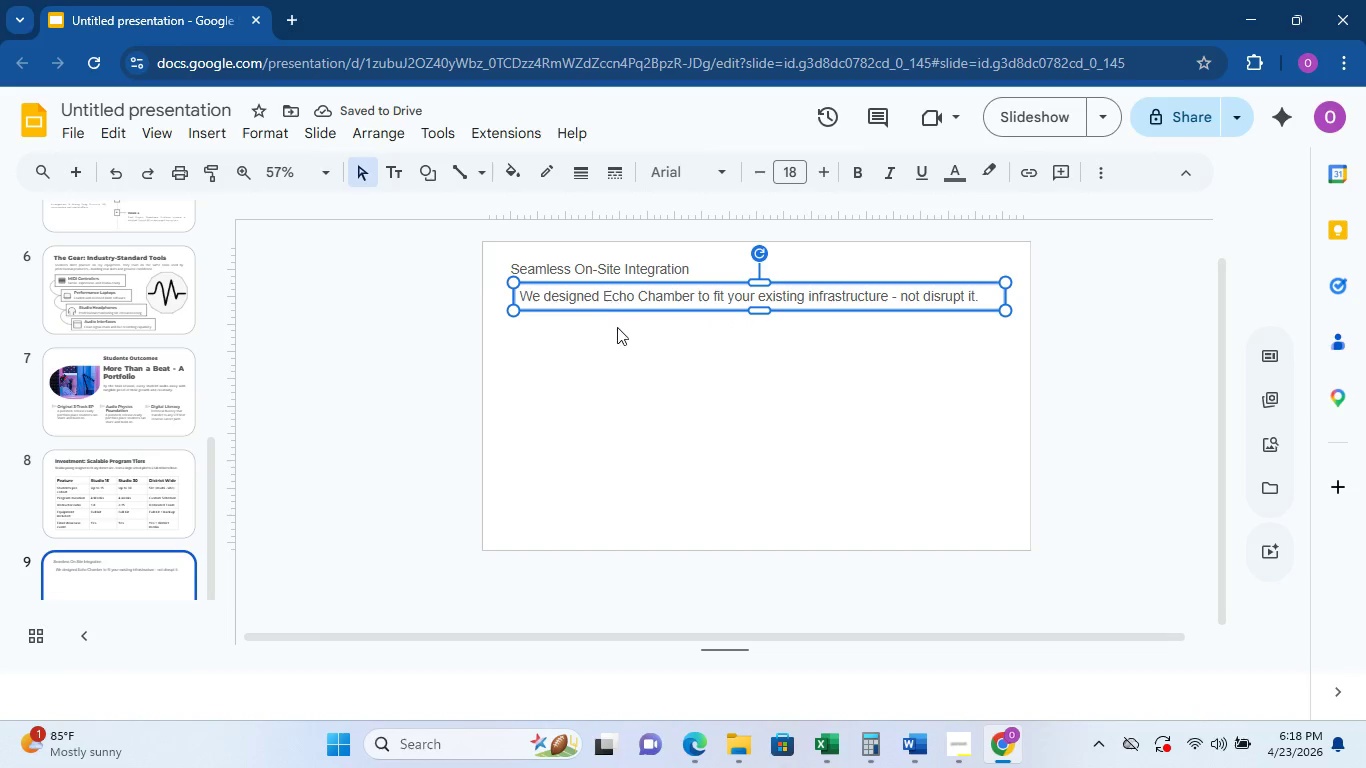 
double_click([622, 294])
 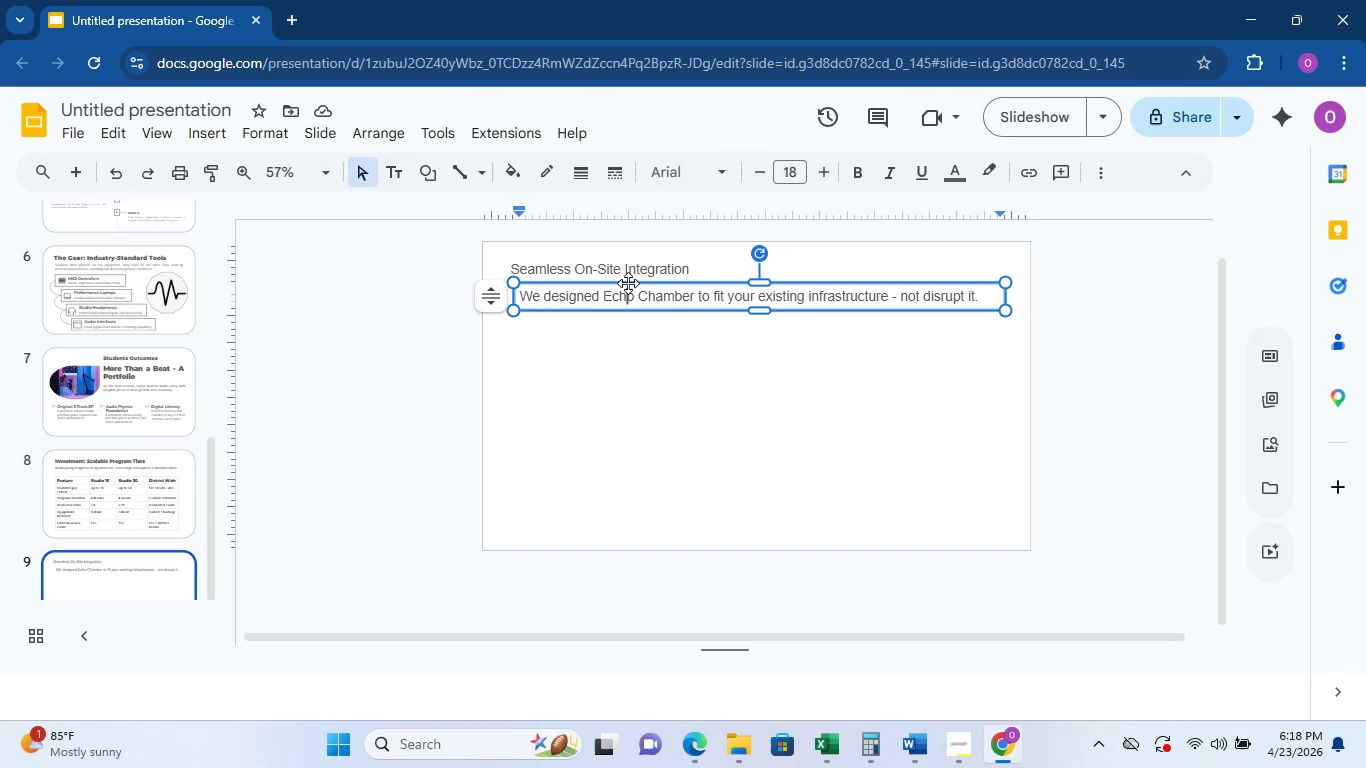 
left_click_drag(start_coordinate=[628, 283], to_coordinate=[621, 284])
 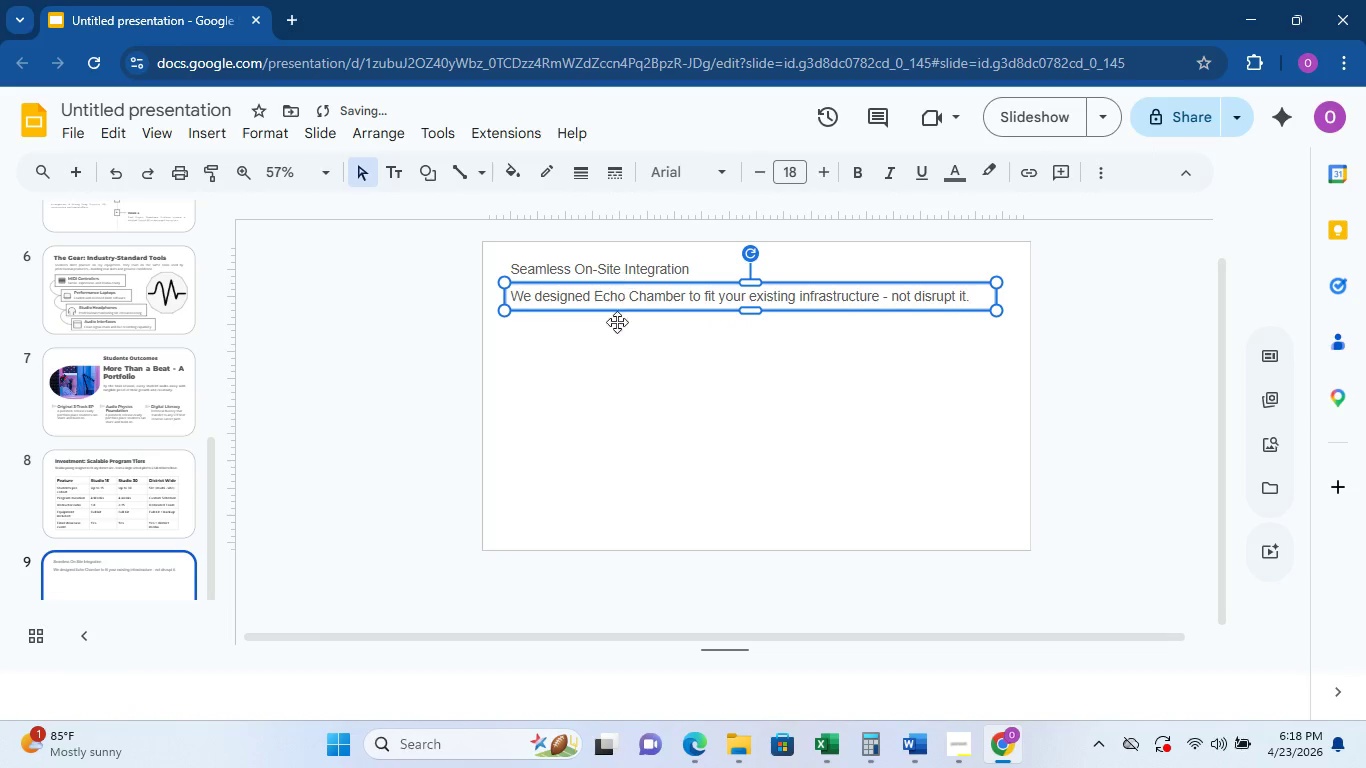 
left_click([616, 343])
 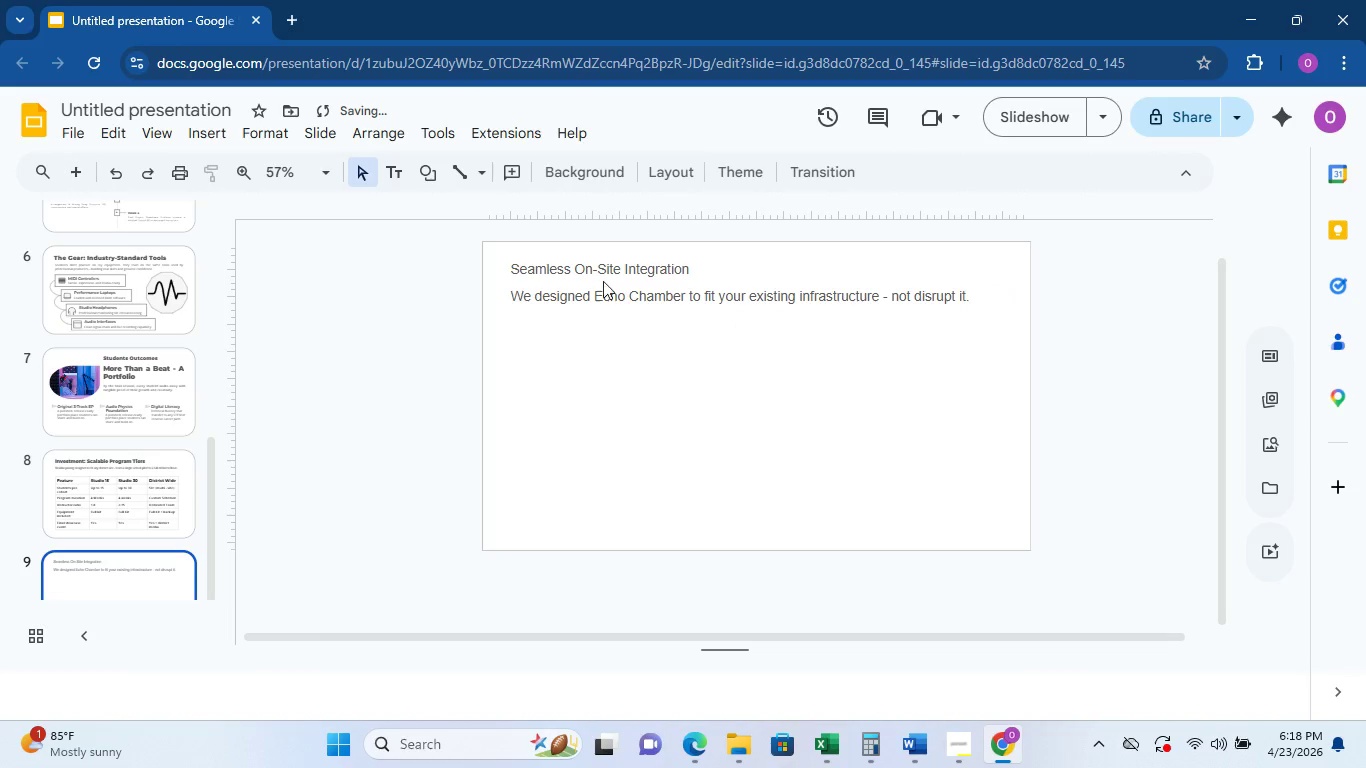 
left_click([603, 265])
 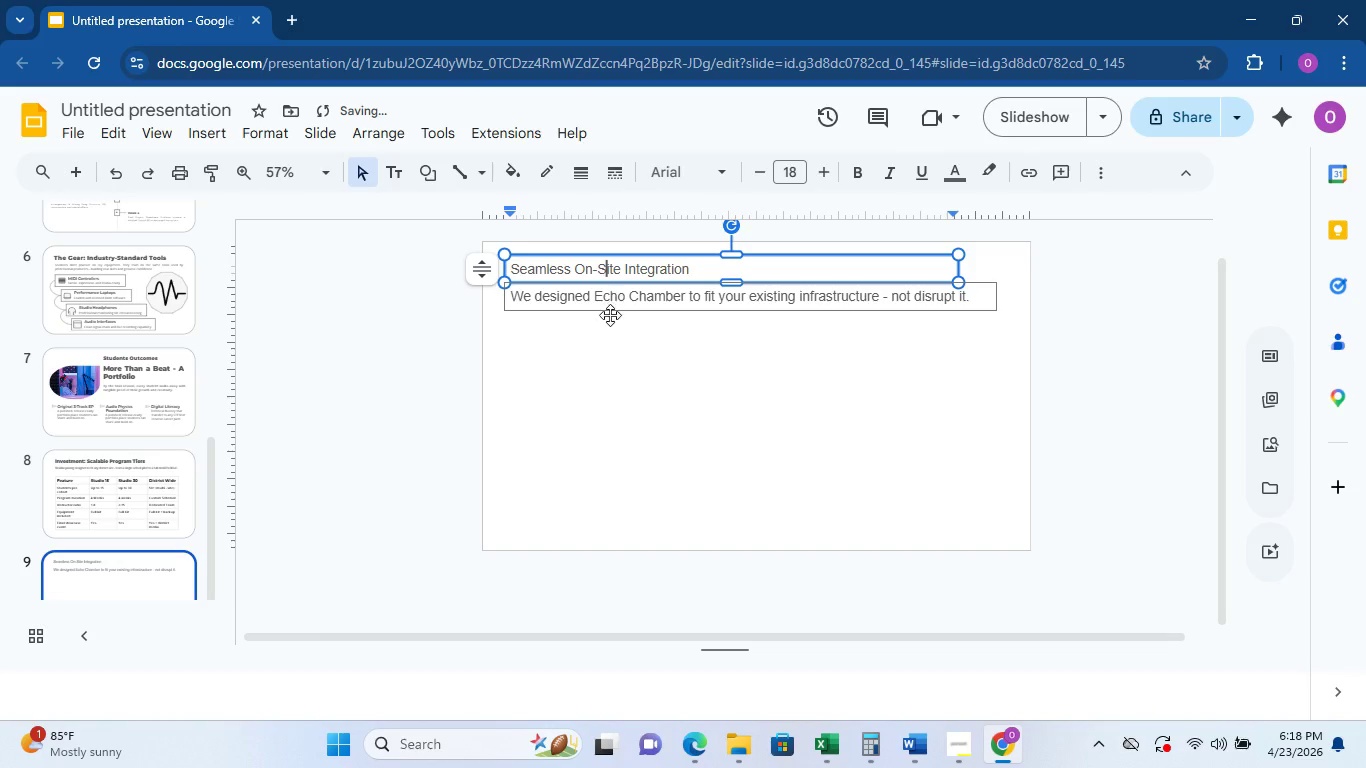 
left_click([610, 315])
 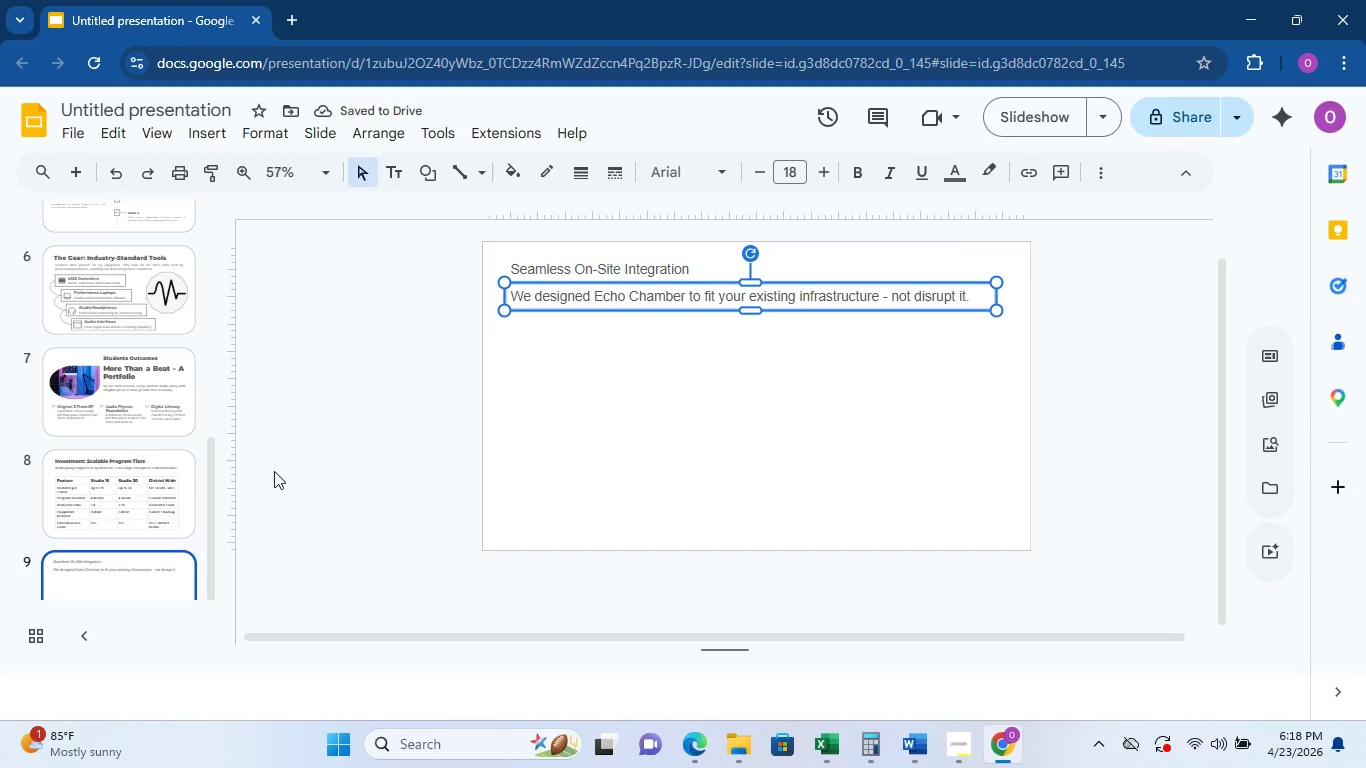 
left_click([107, 482])
 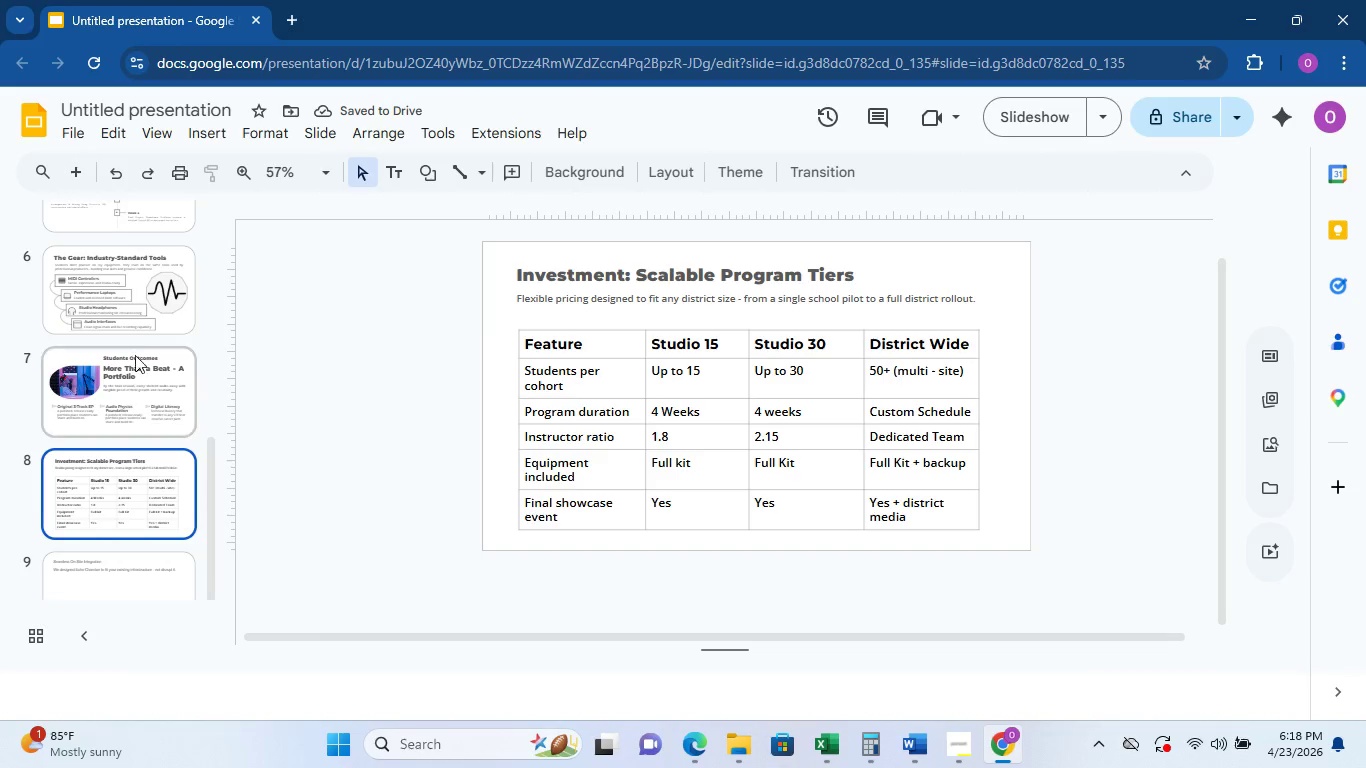 
left_click([139, 322])
 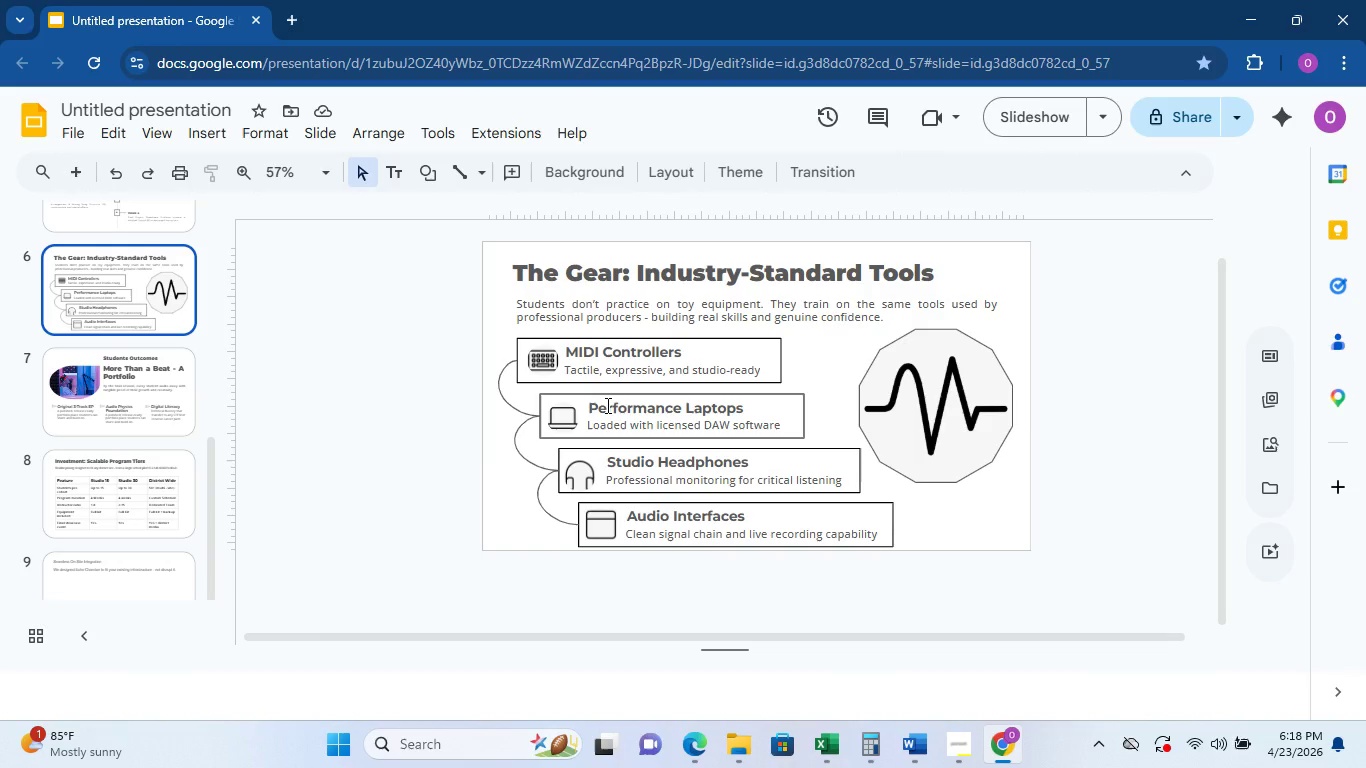 
wait(9.81)
 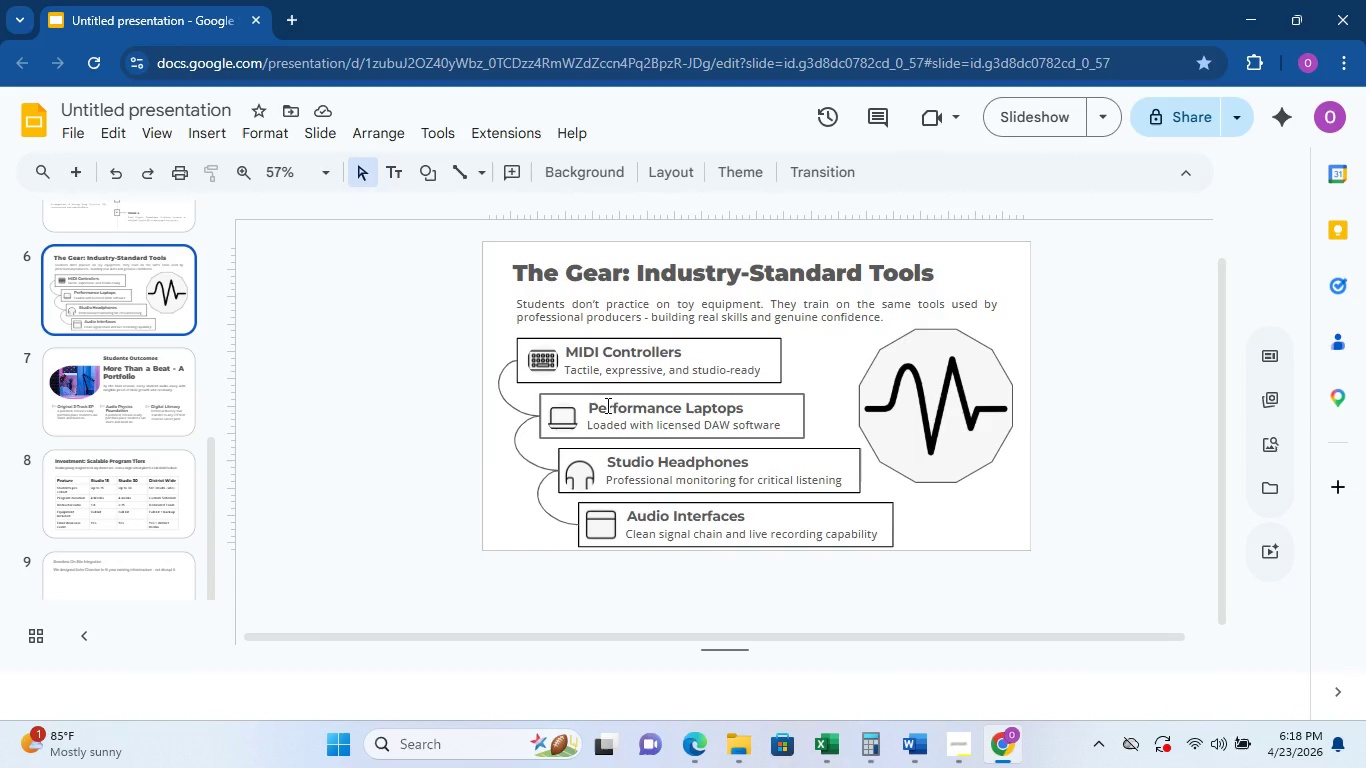 
double_click([120, 559])
 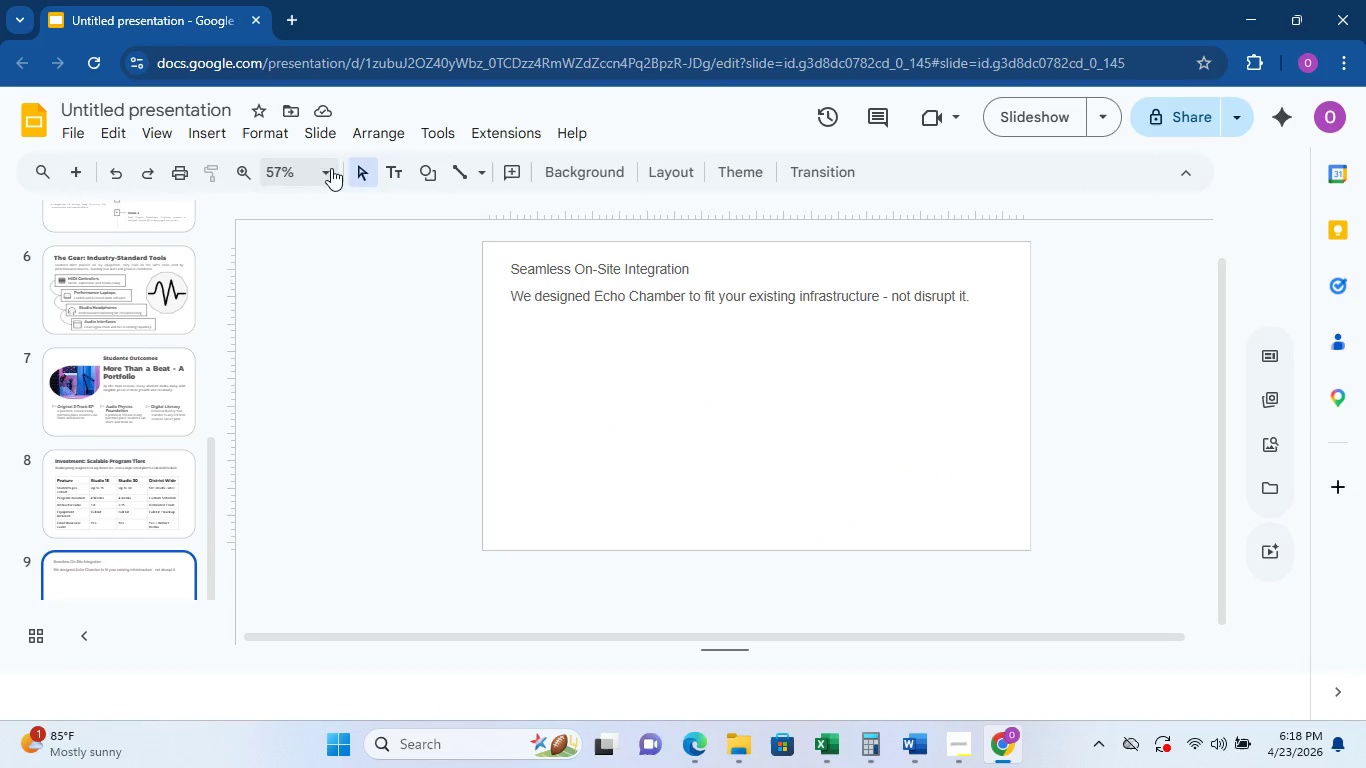 
left_click([422, 177])
 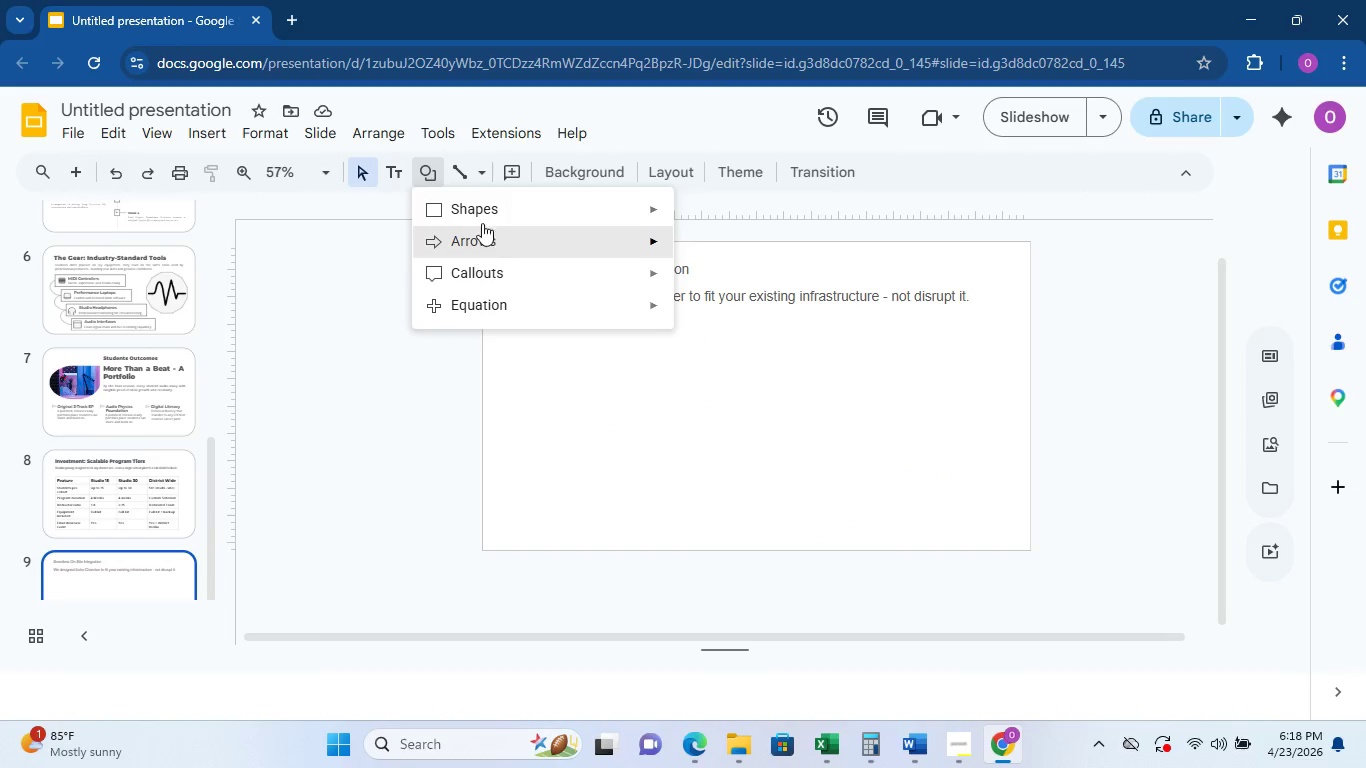 
left_click([489, 214])
 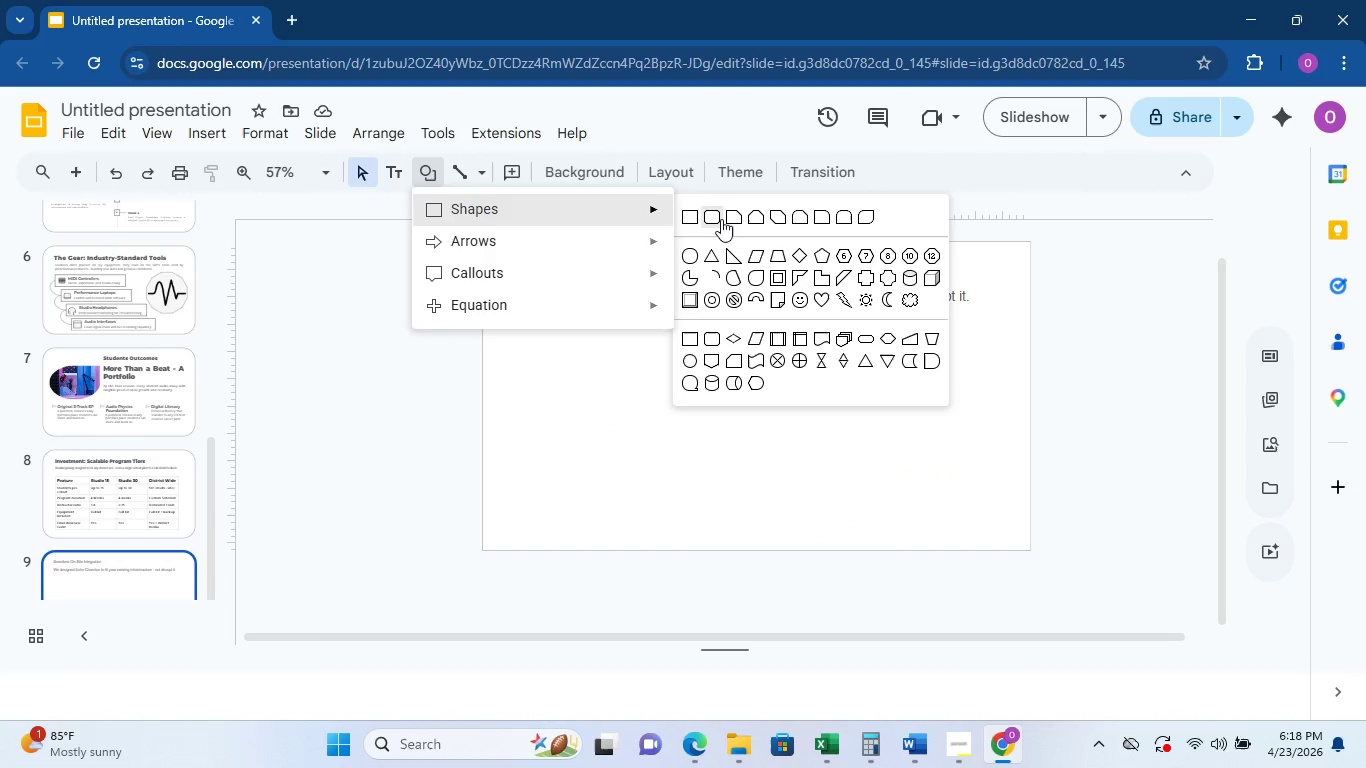 
left_click([721, 219])
 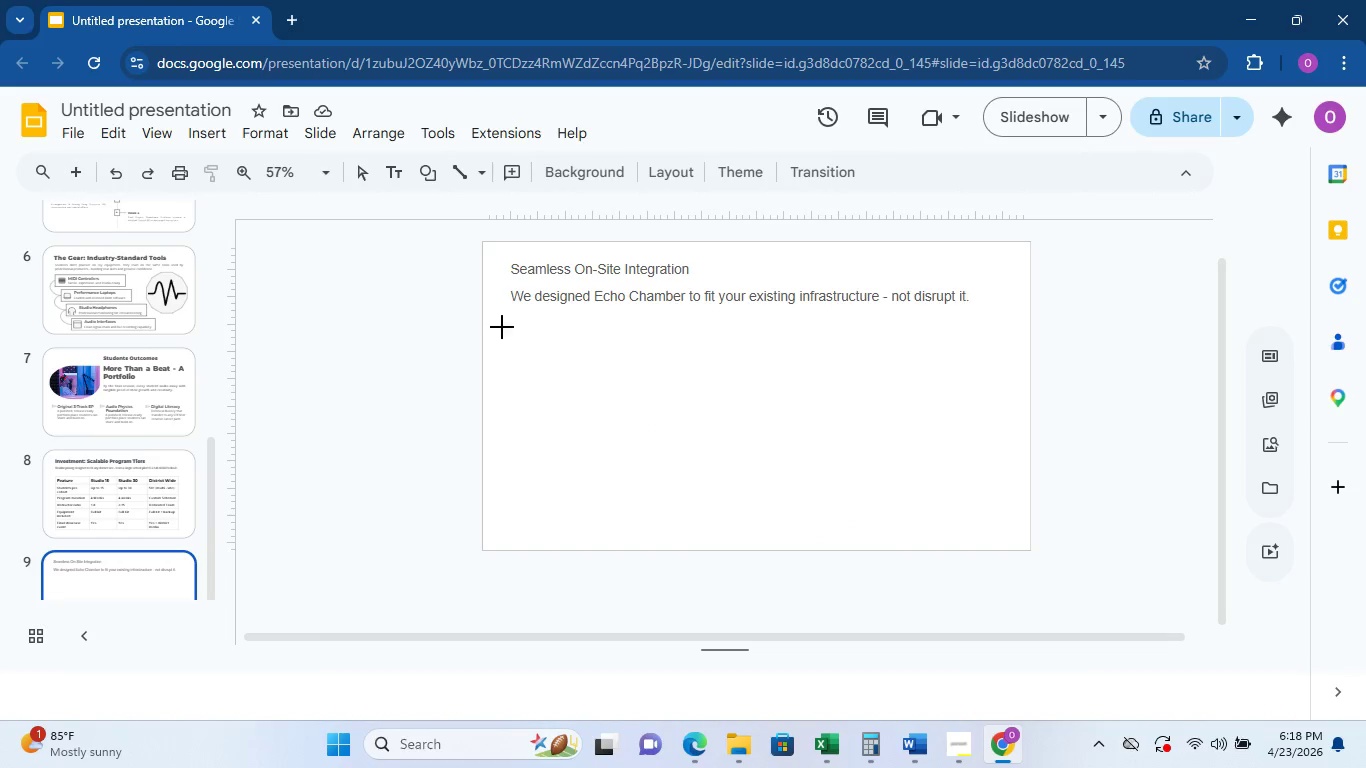 
left_click_drag(start_coordinate=[599, 347], to_coordinate=[764, 409])
 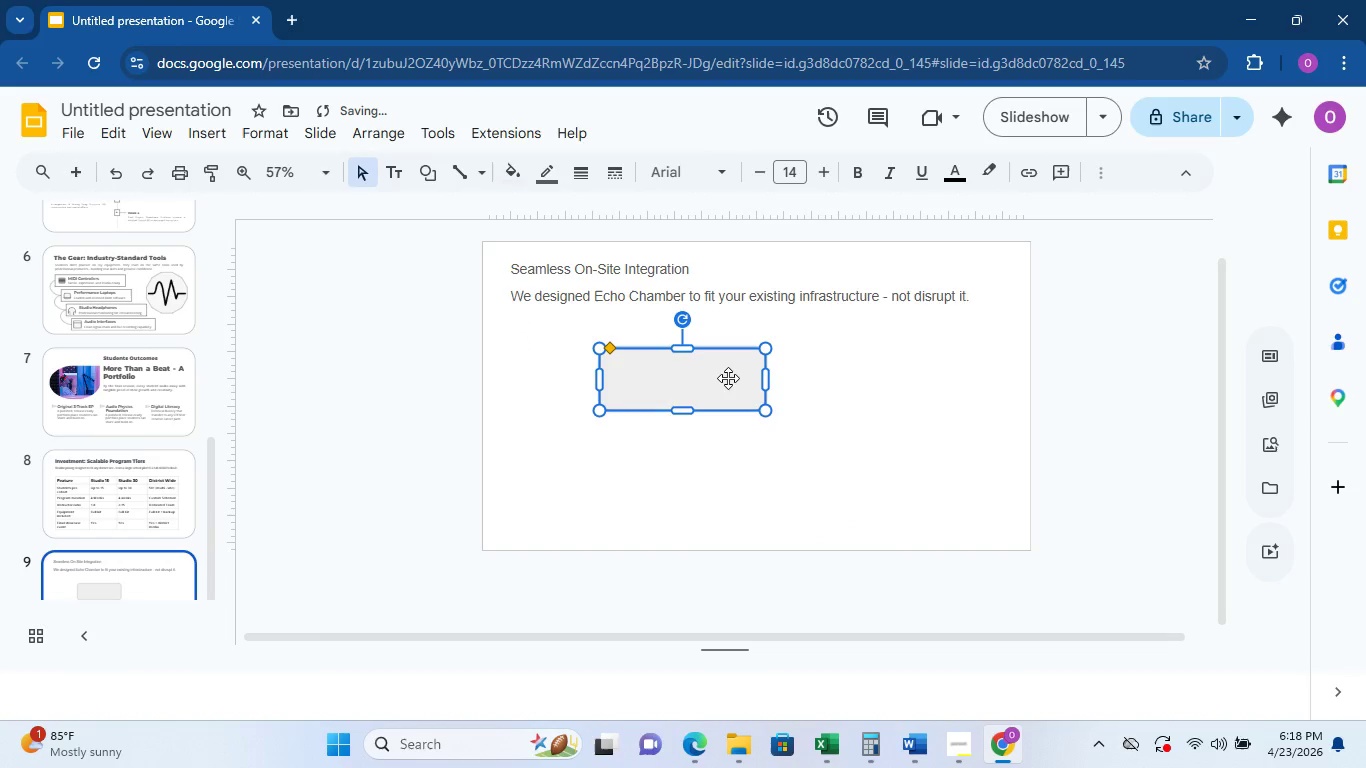 
left_click_drag(start_coordinate=[728, 377], to_coordinate=[636, 362])
 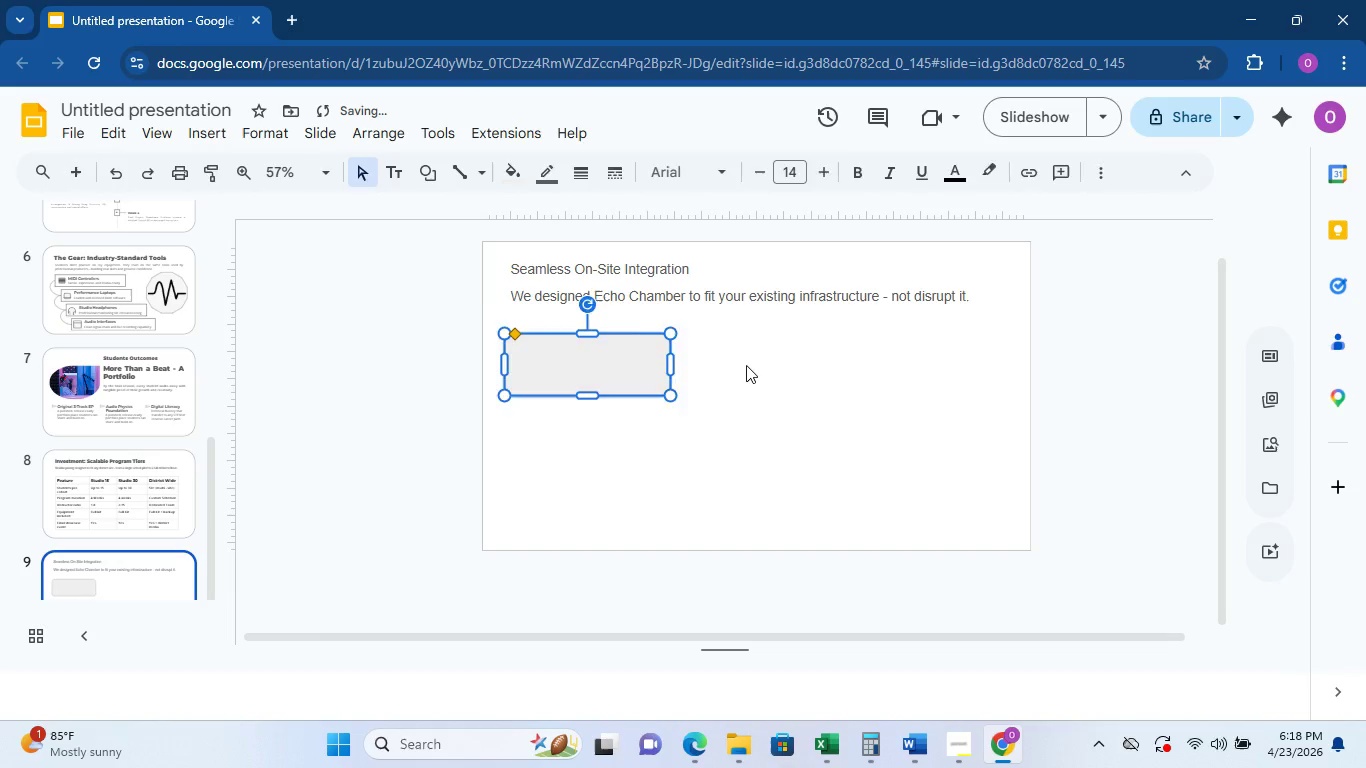 
double_click([600, 354])
 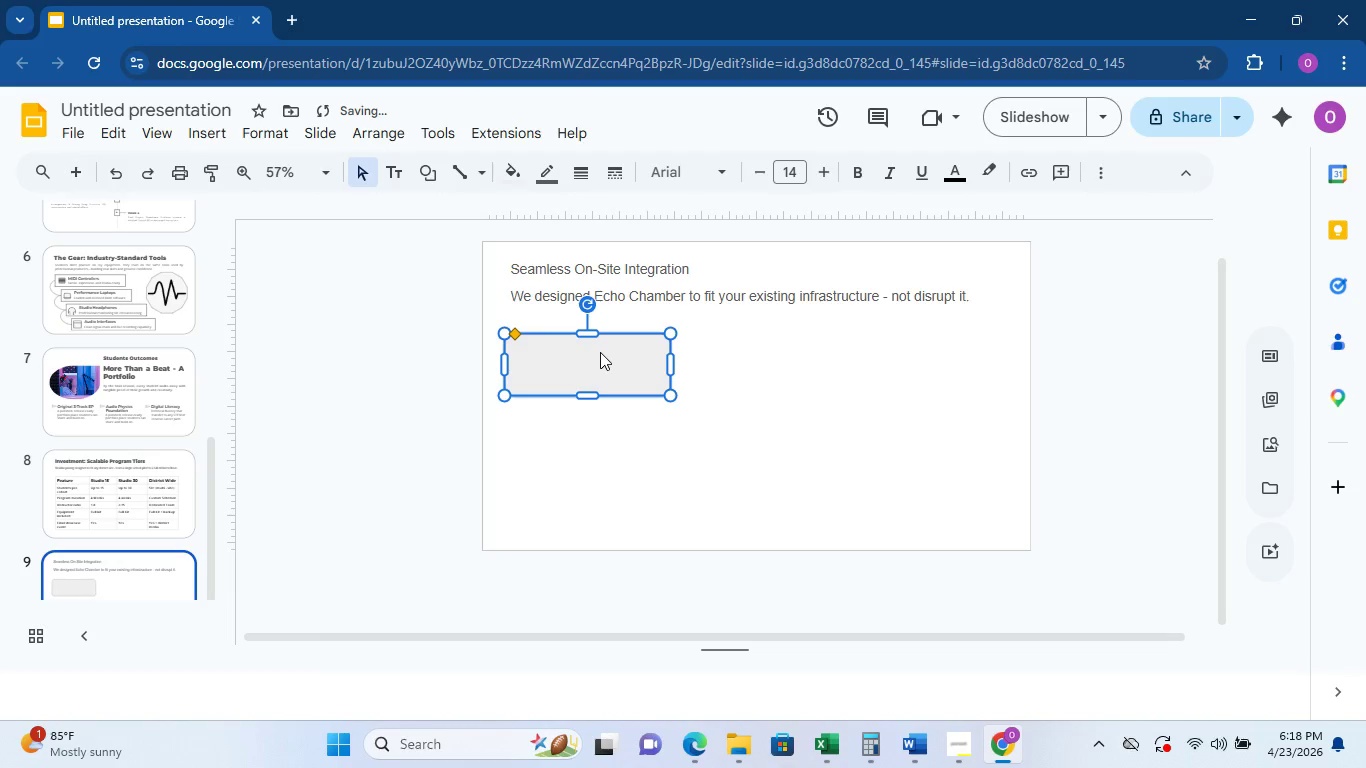 
left_click_drag(start_coordinate=[600, 352], to_coordinate=[607, 351])
 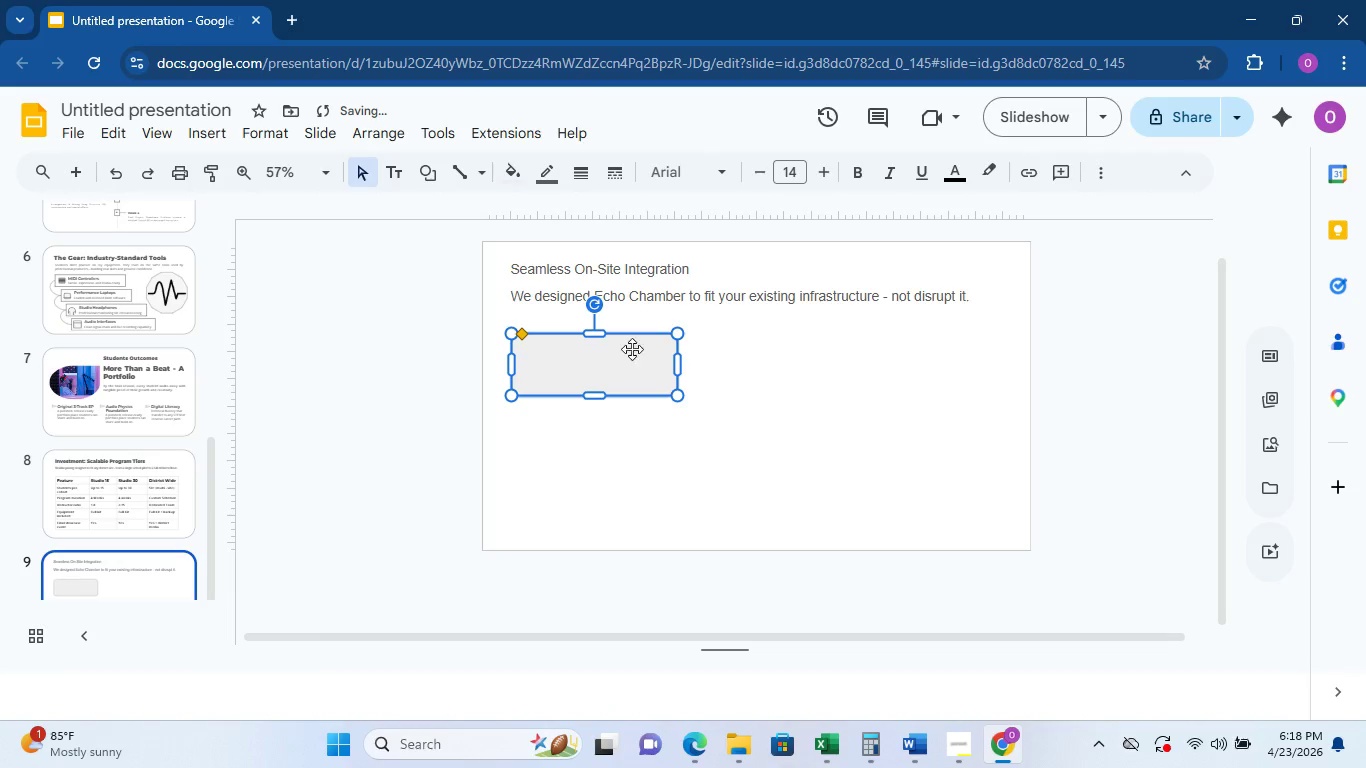 
left_click([720, 349])
 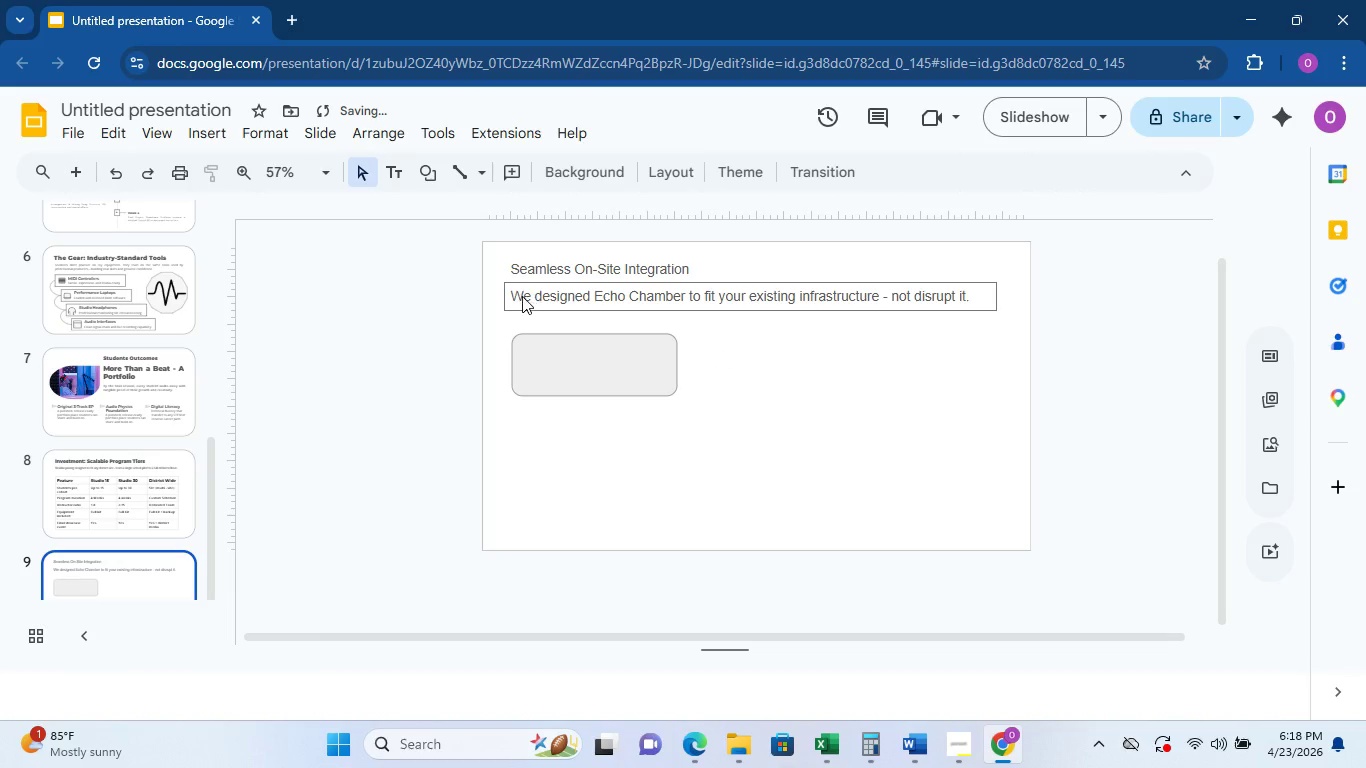 
left_click([558, 334])
 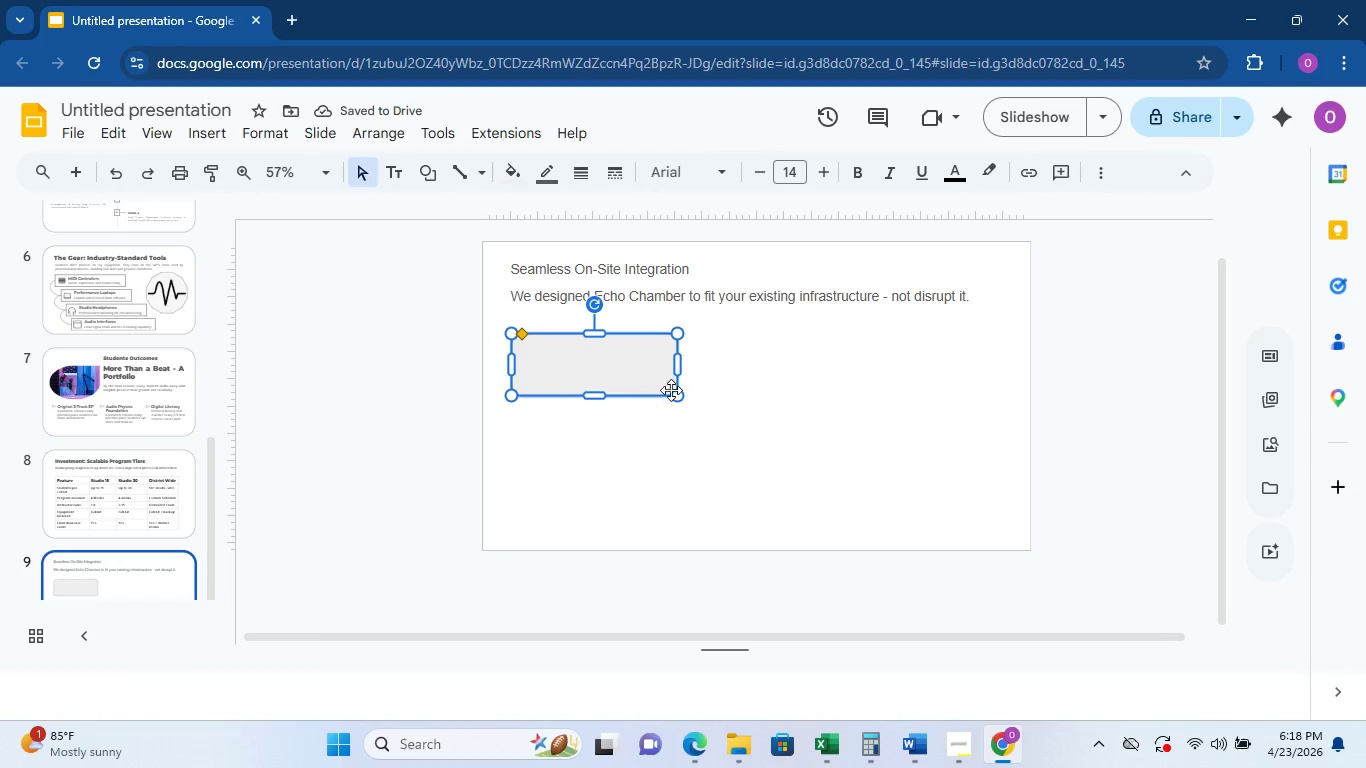 
left_click_drag(start_coordinate=[682, 393], to_coordinate=[711, 417])
 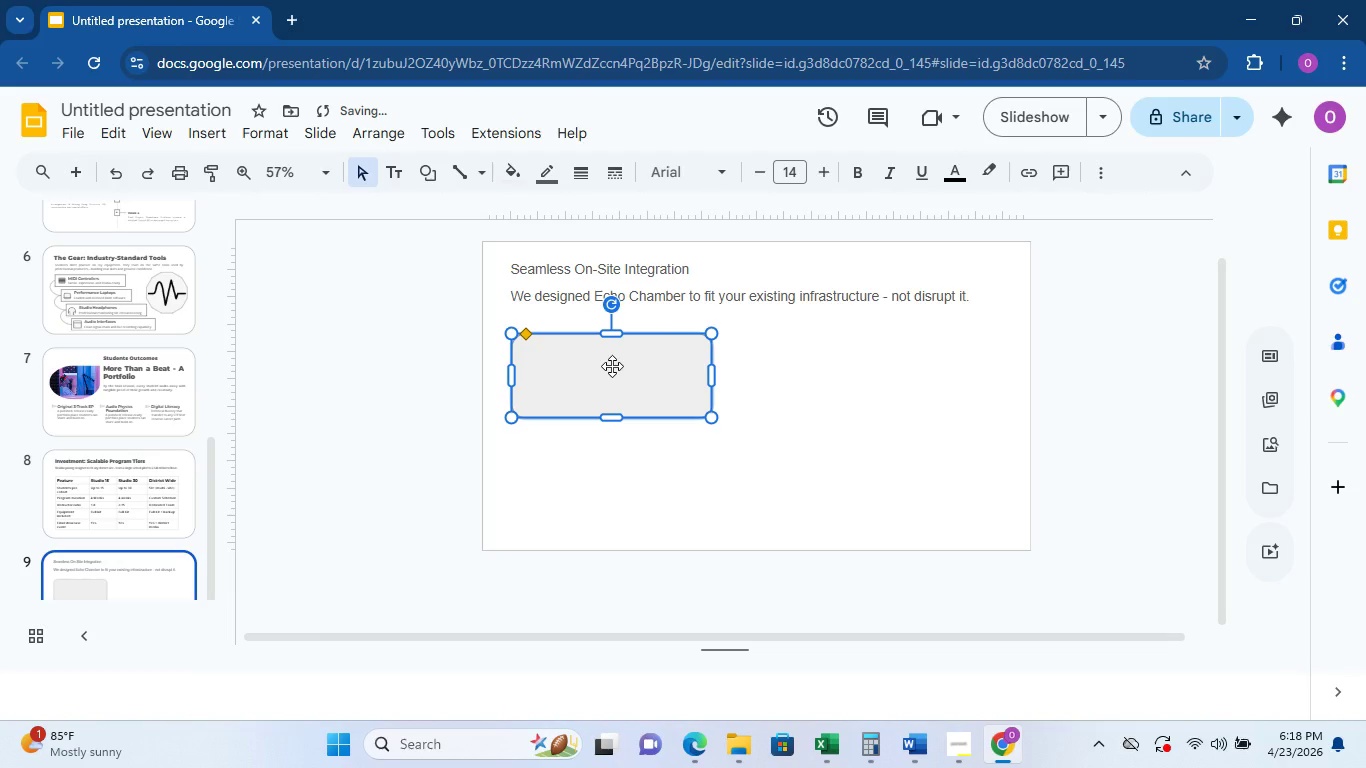 
left_click_drag(start_coordinate=[612, 366], to_coordinate=[605, 358])
 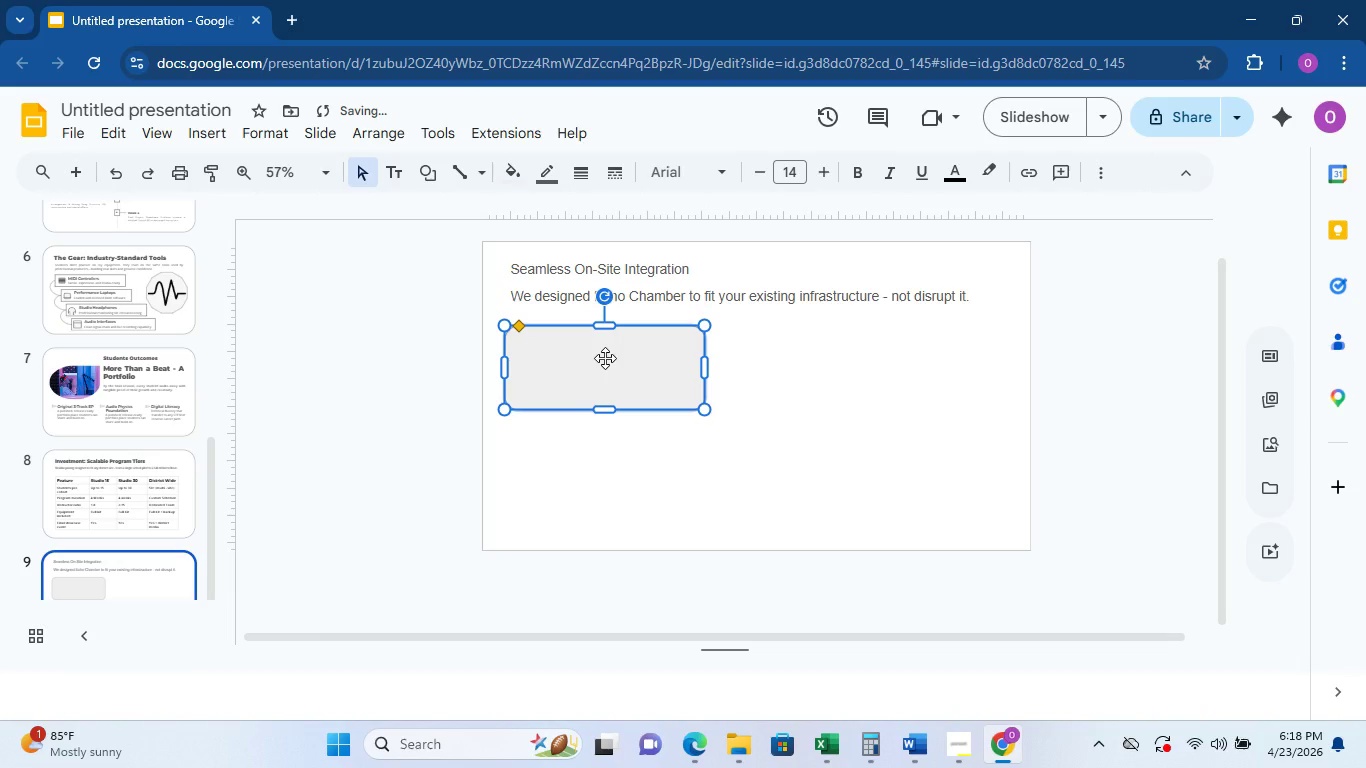 
left_click_drag(start_coordinate=[605, 358], to_coordinate=[609, 363])
 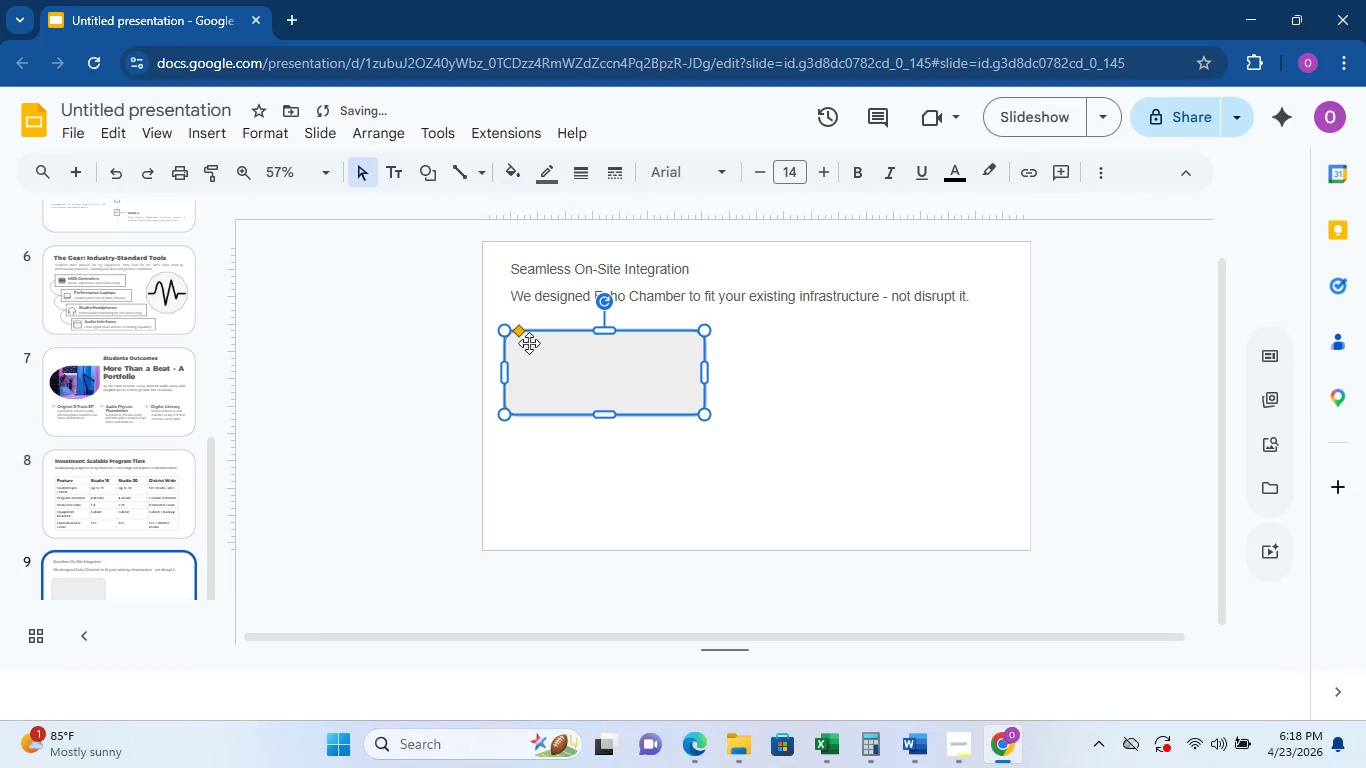 
double_click([529, 343])
 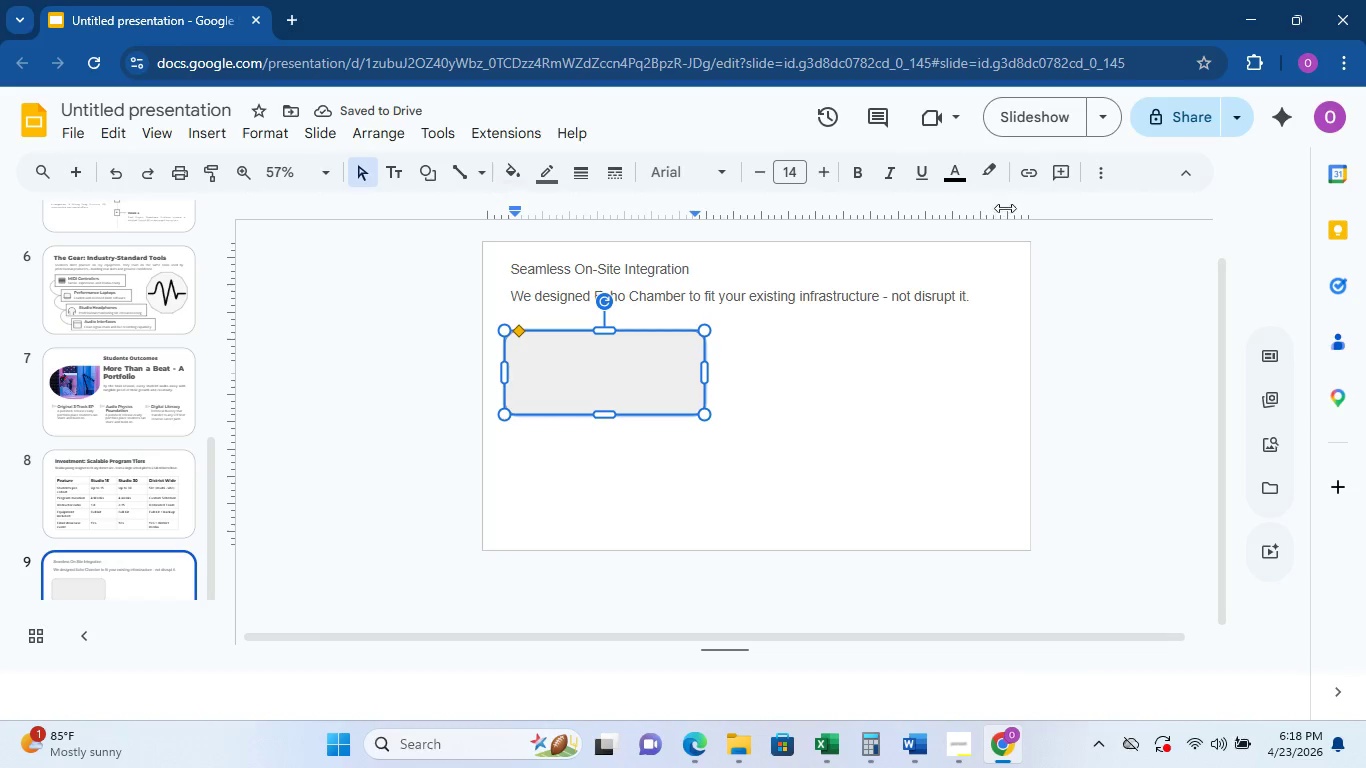 
left_click([1104, 178])
 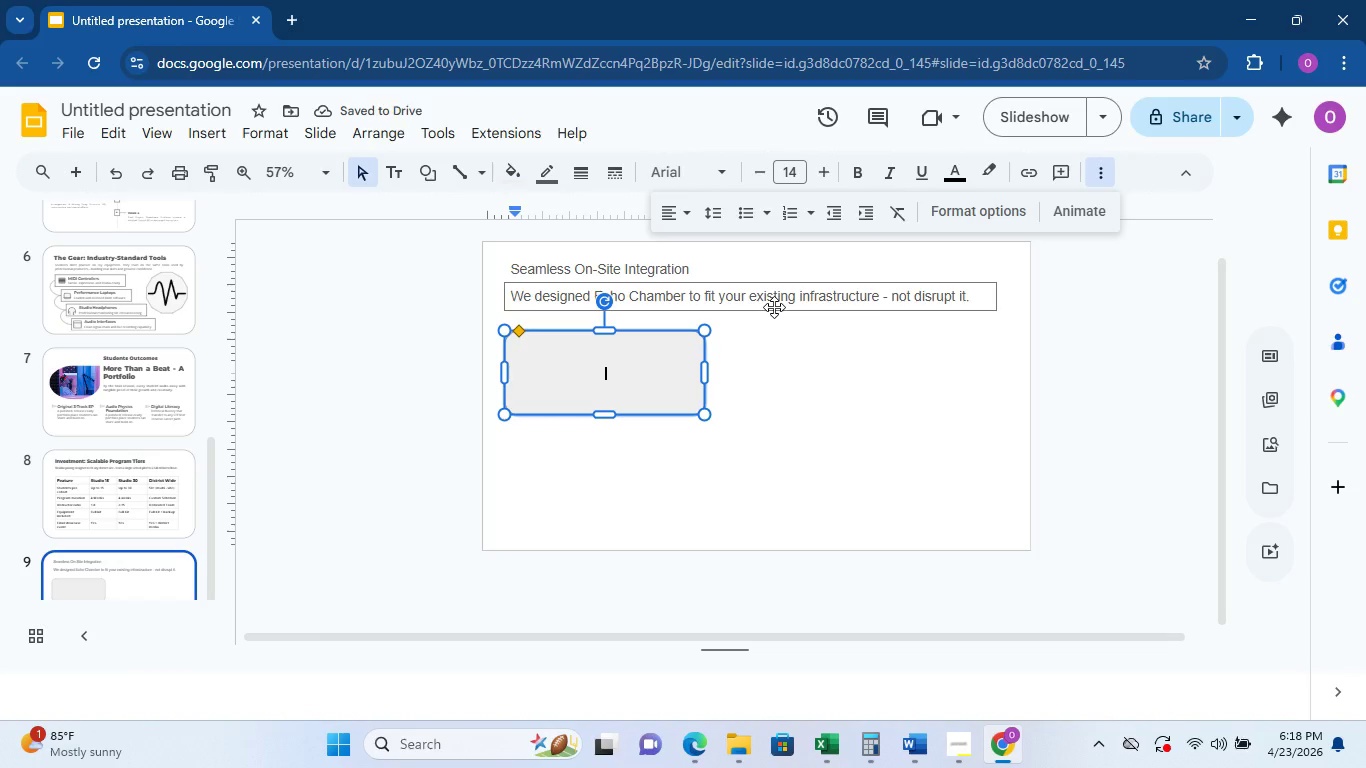 
left_click([778, 313])
 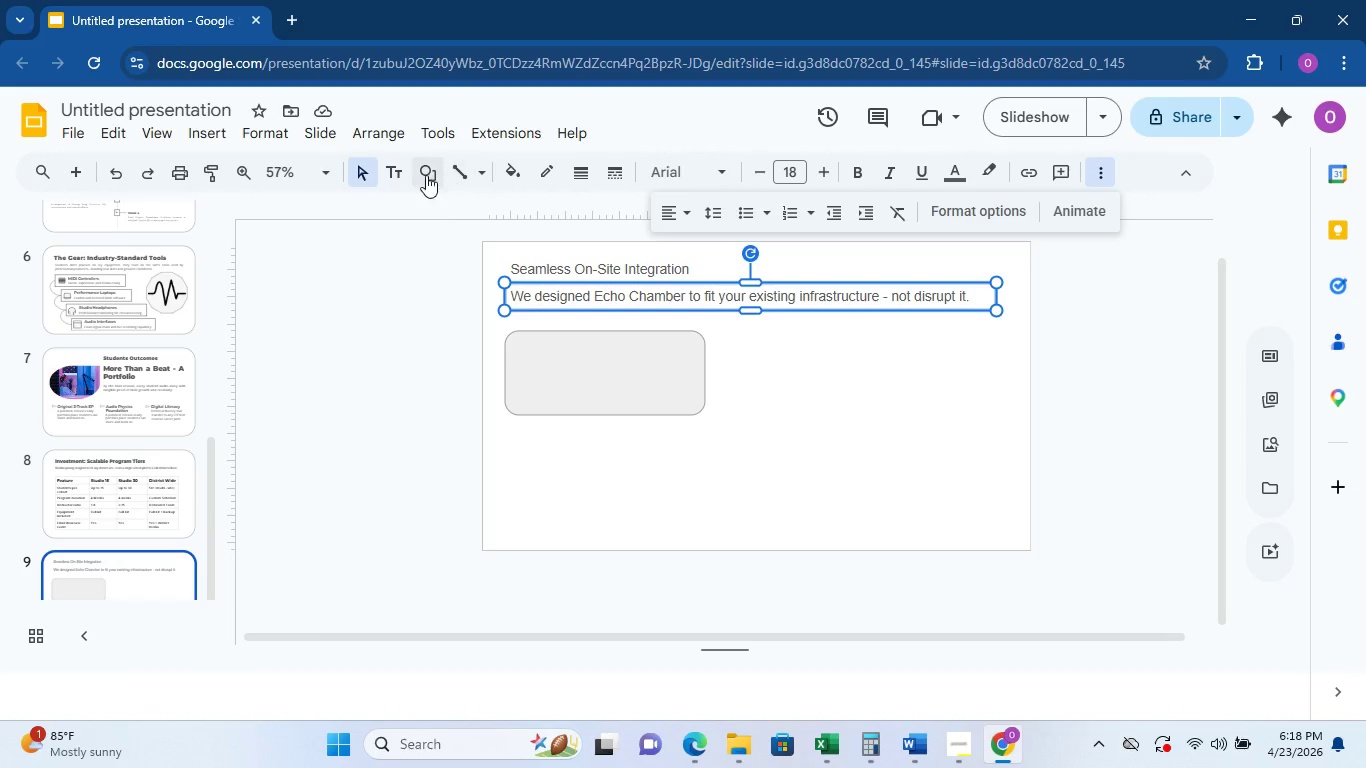 
left_click([400, 173])
 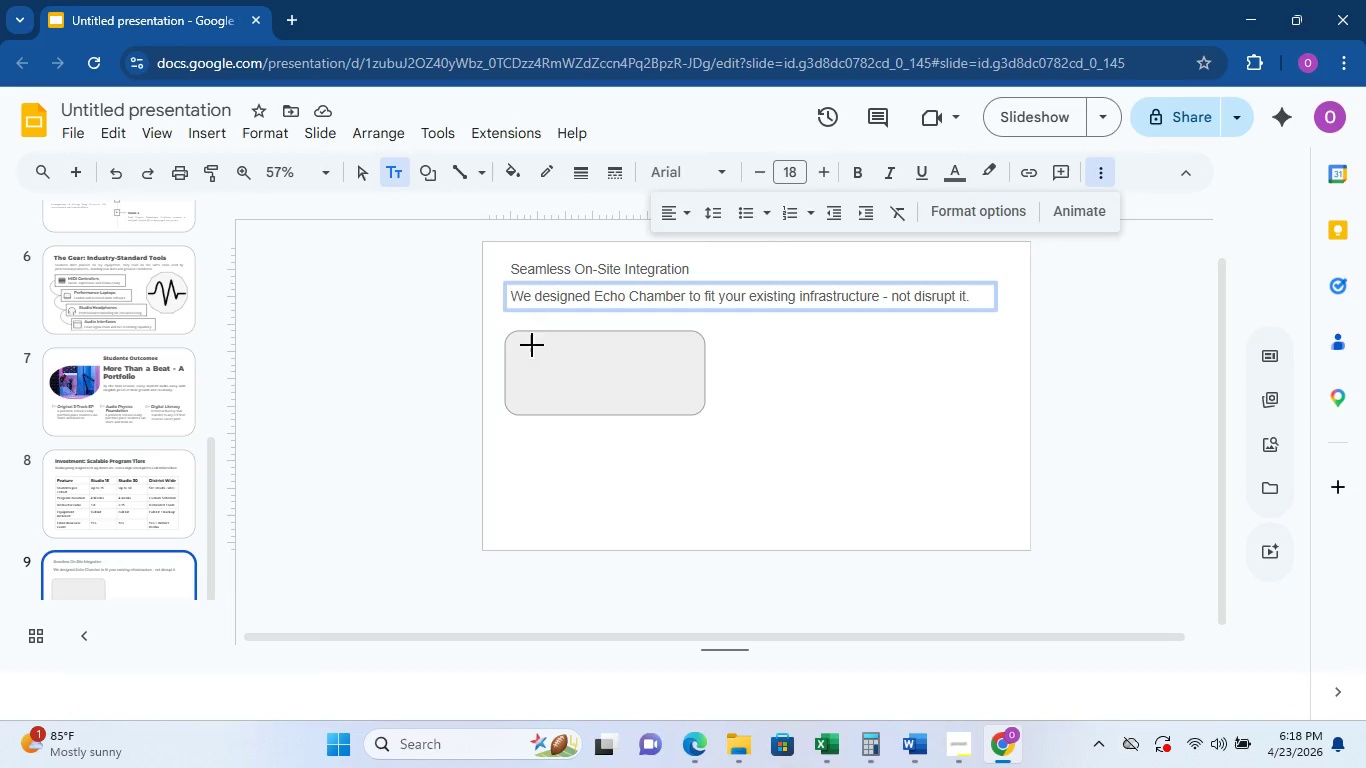 
left_click([512, 346])
 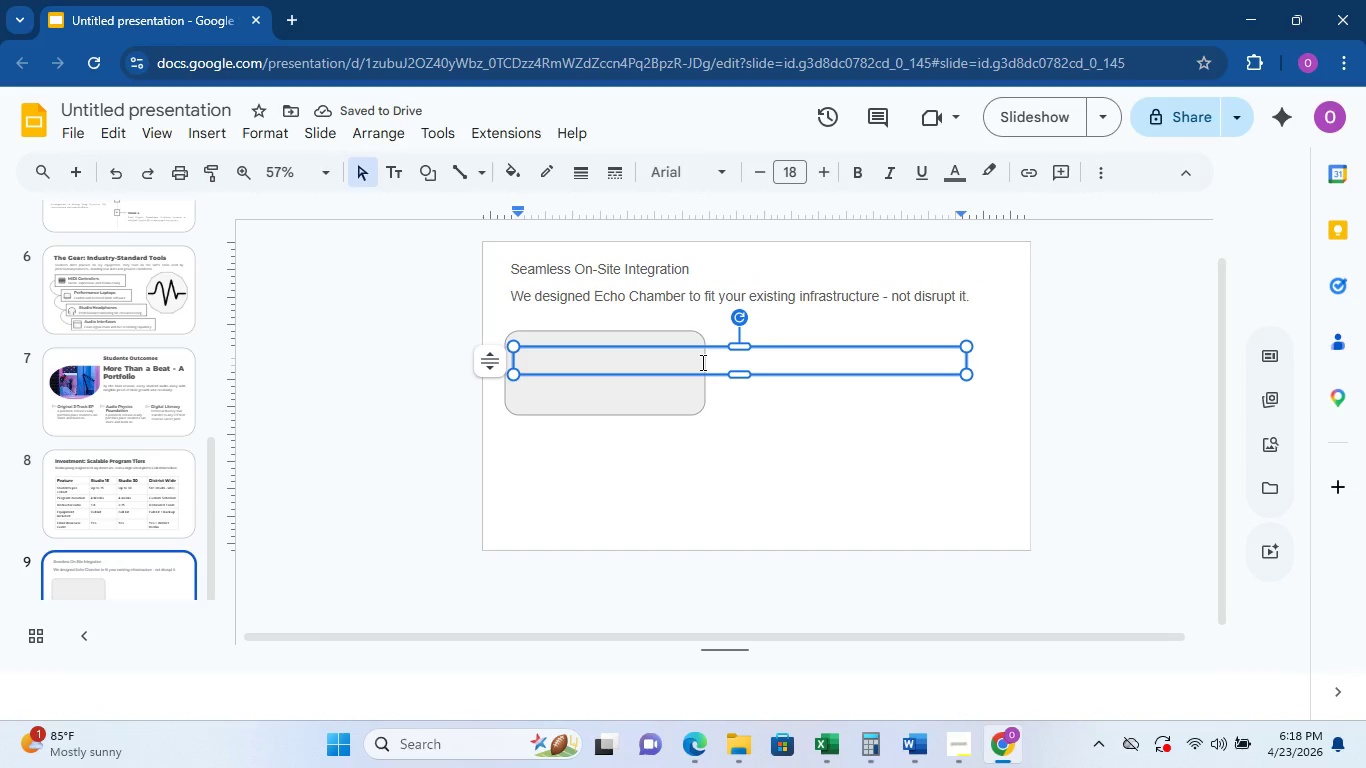 
key(Shift+ShiftRight)
 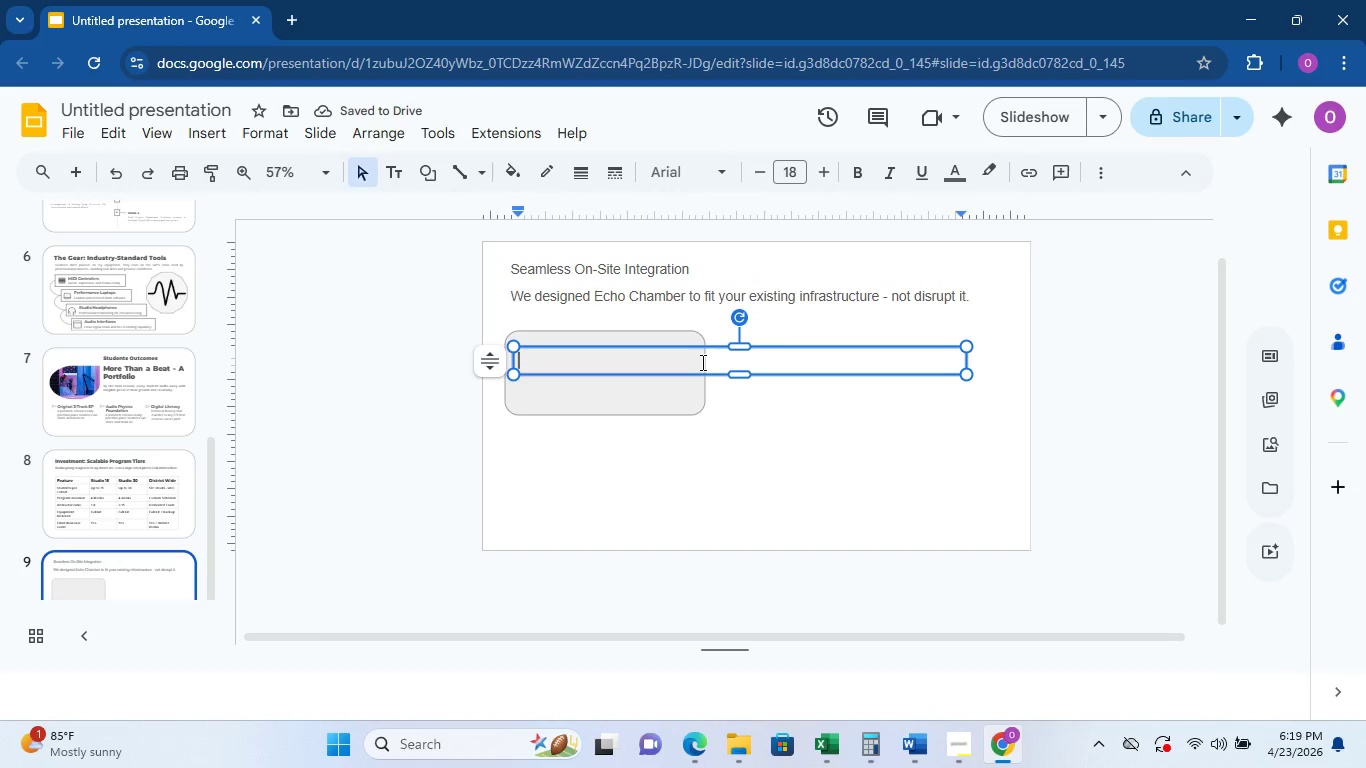 
key(Delete)
 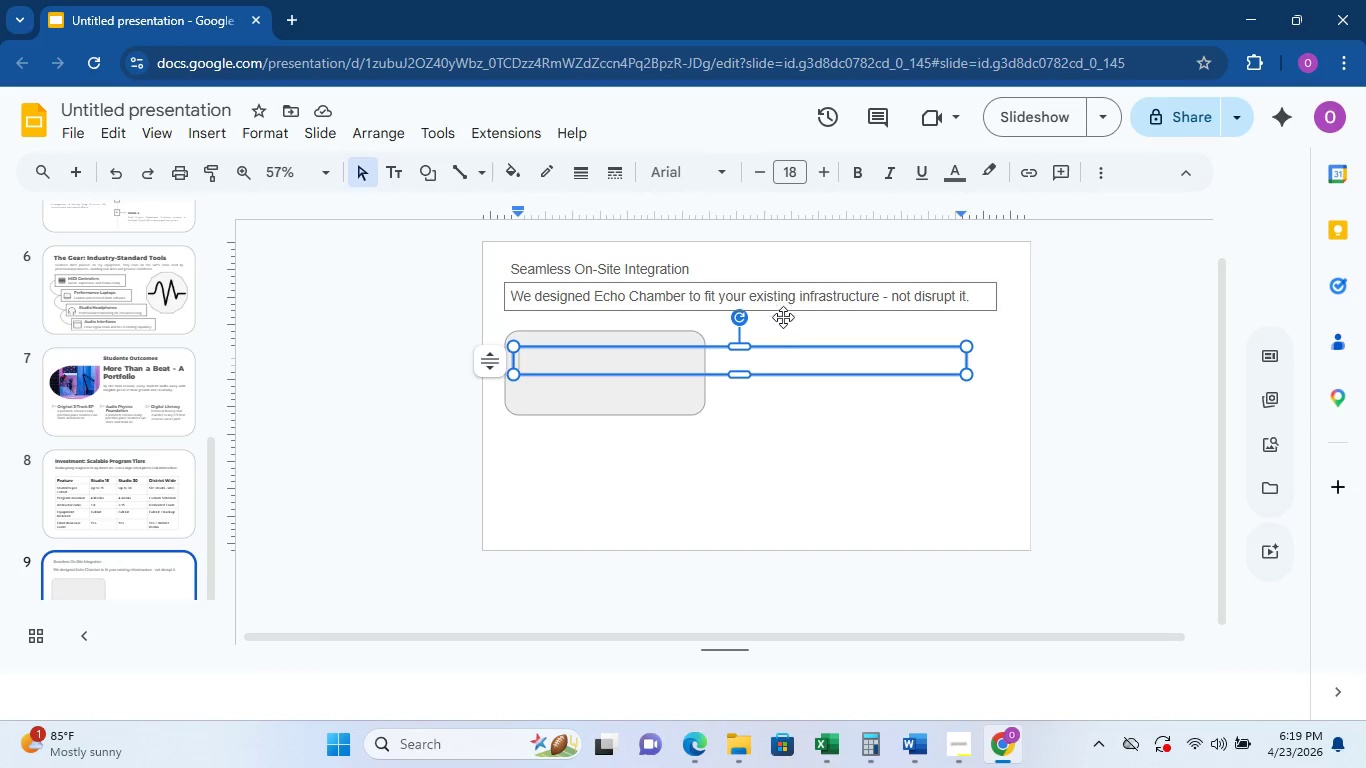 
left_click([786, 340])
 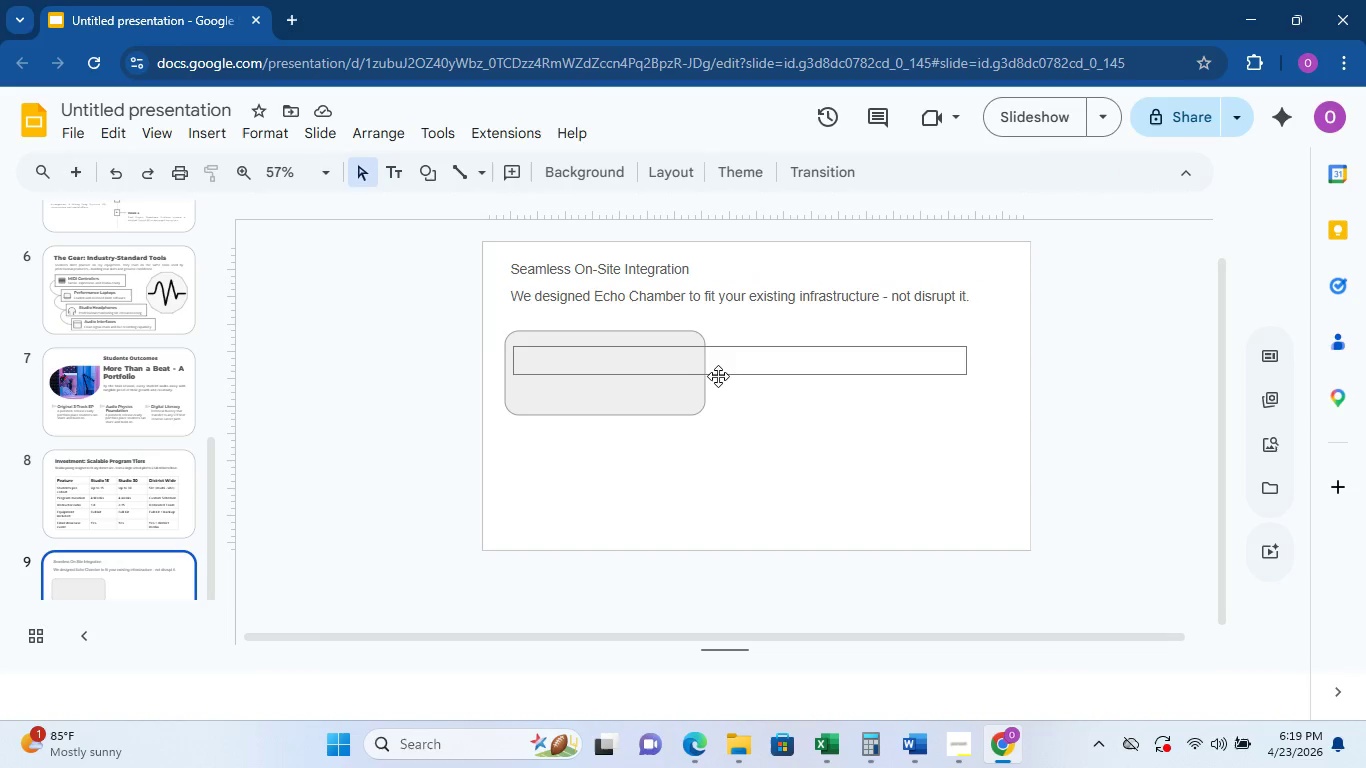 
left_click([757, 358])
 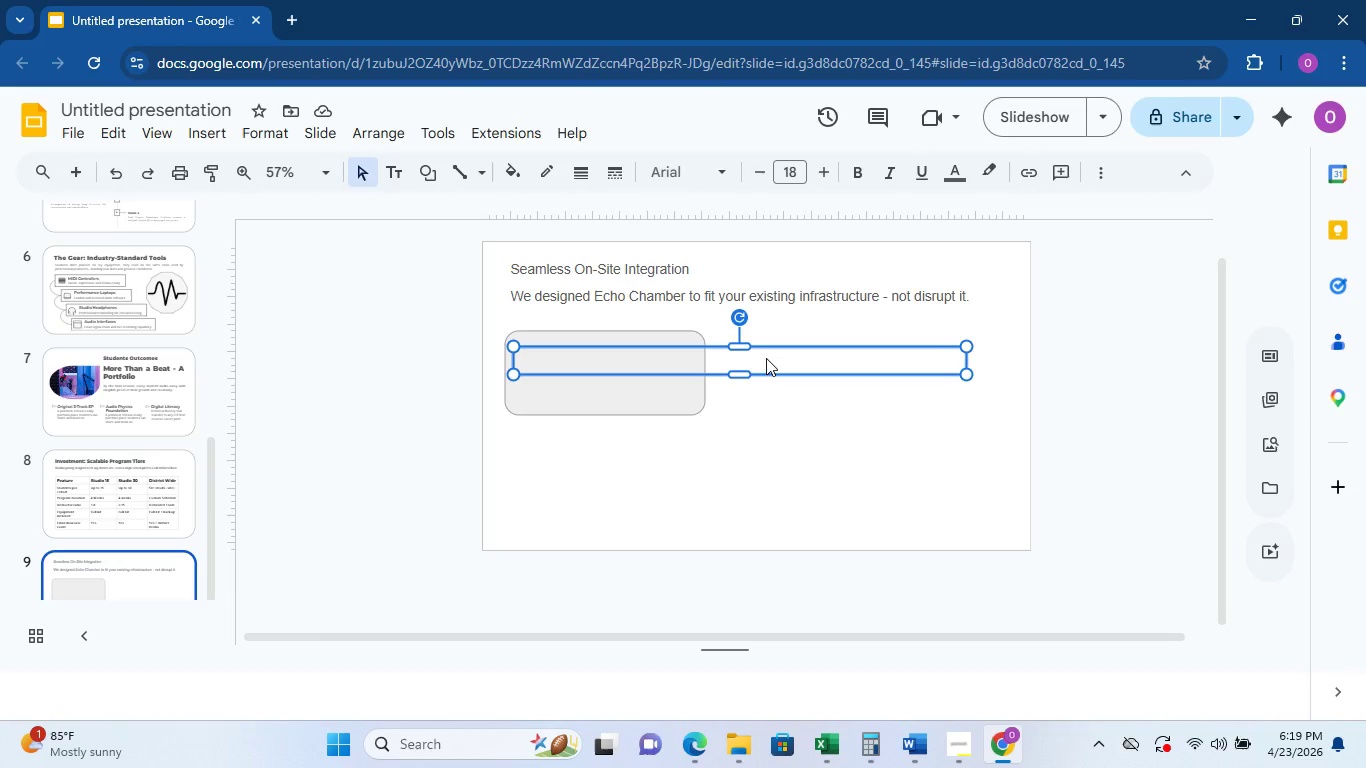 
key(Delete)
 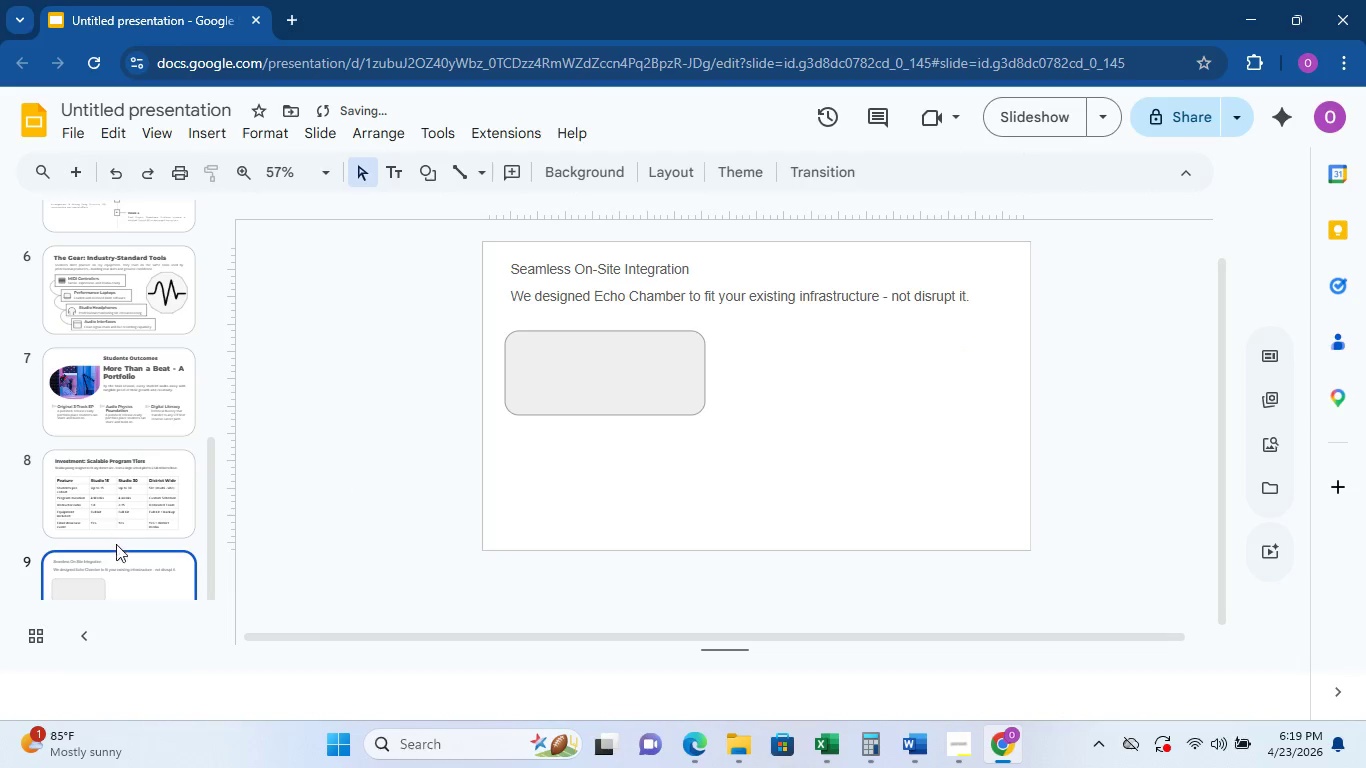 
left_click([128, 582])
 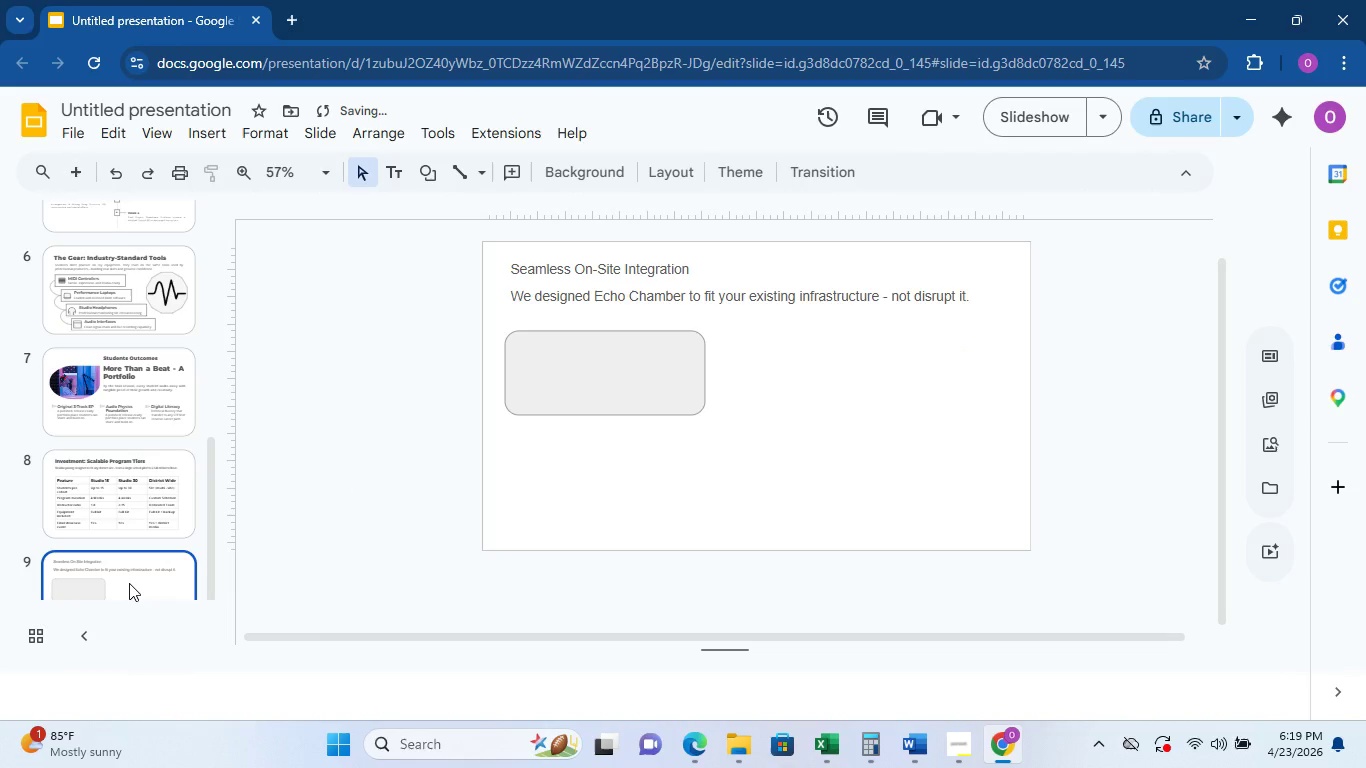 
scroll: coordinate [131, 583], scroll_direction: down, amount: 5.0
 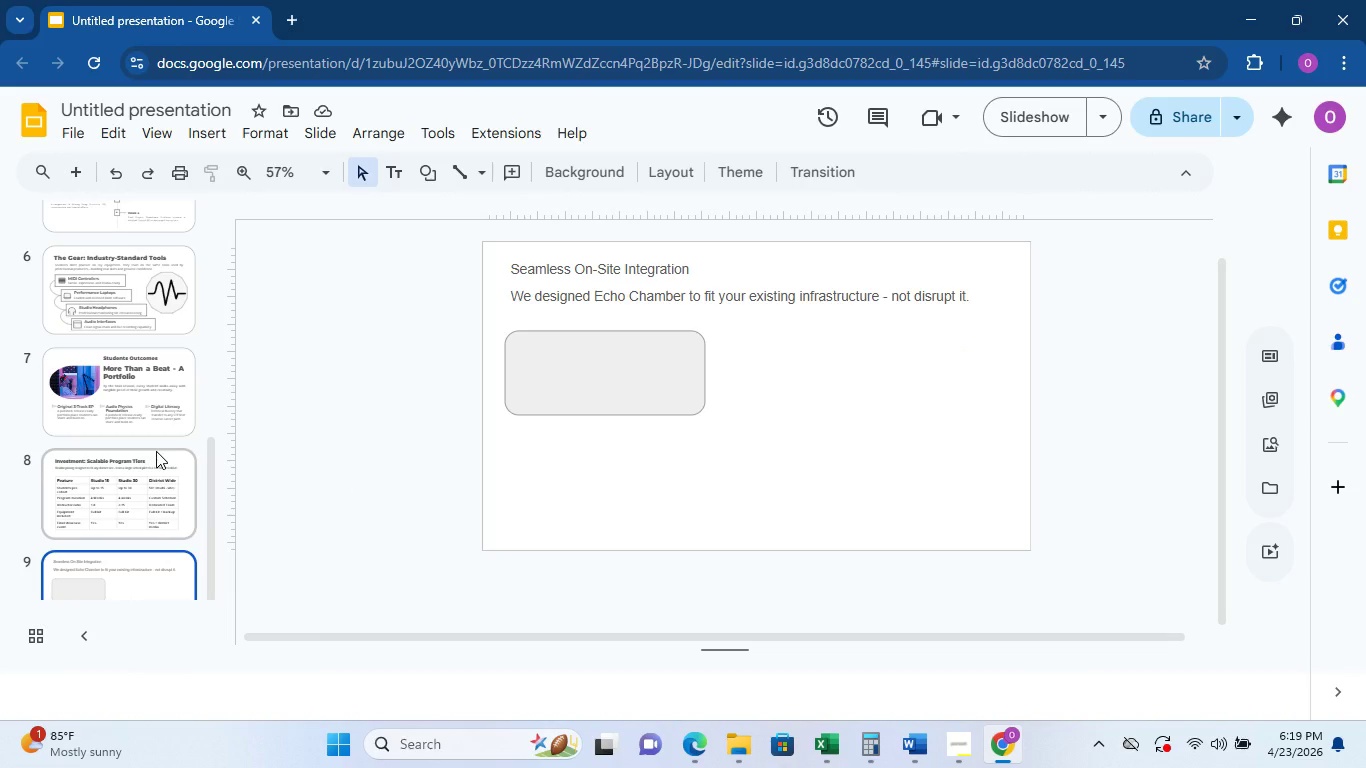 
wait(5.88)
 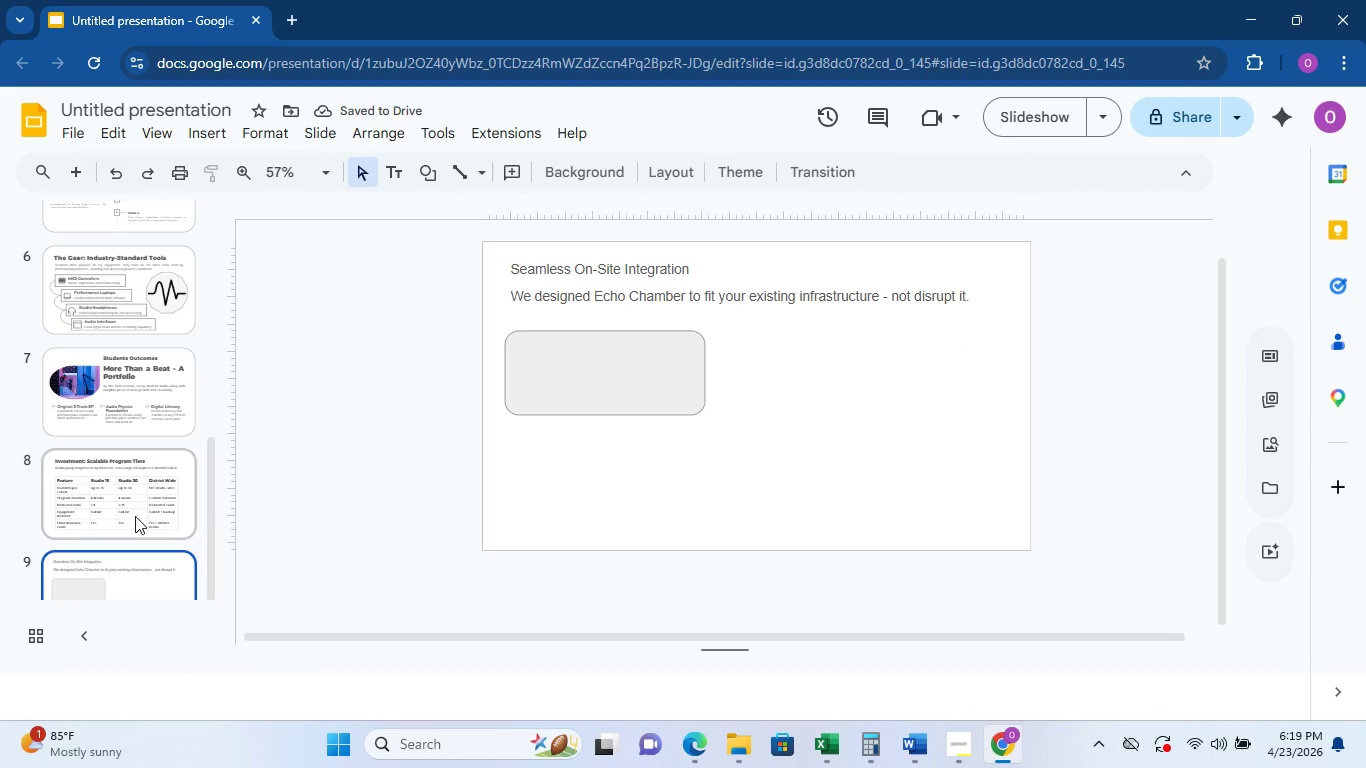 
left_click([125, 417])
 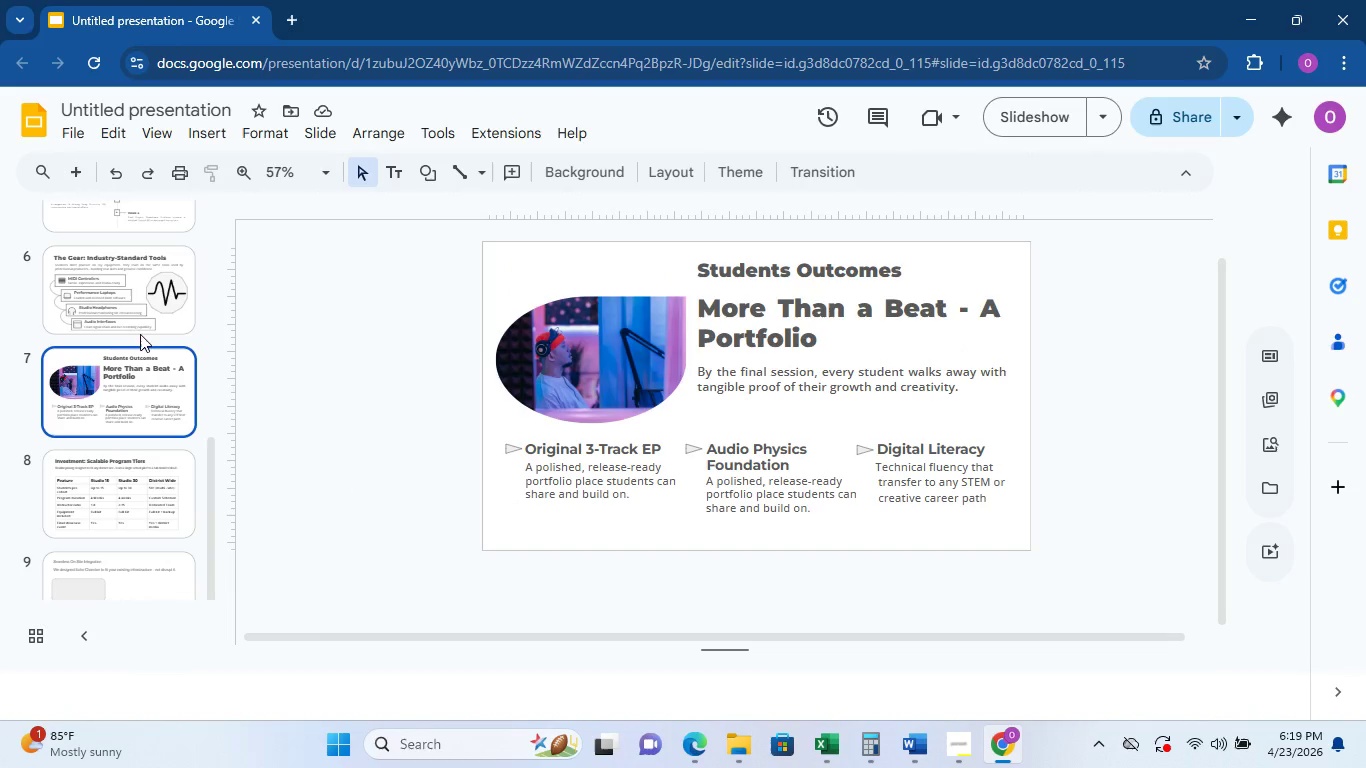 
left_click([141, 328])
 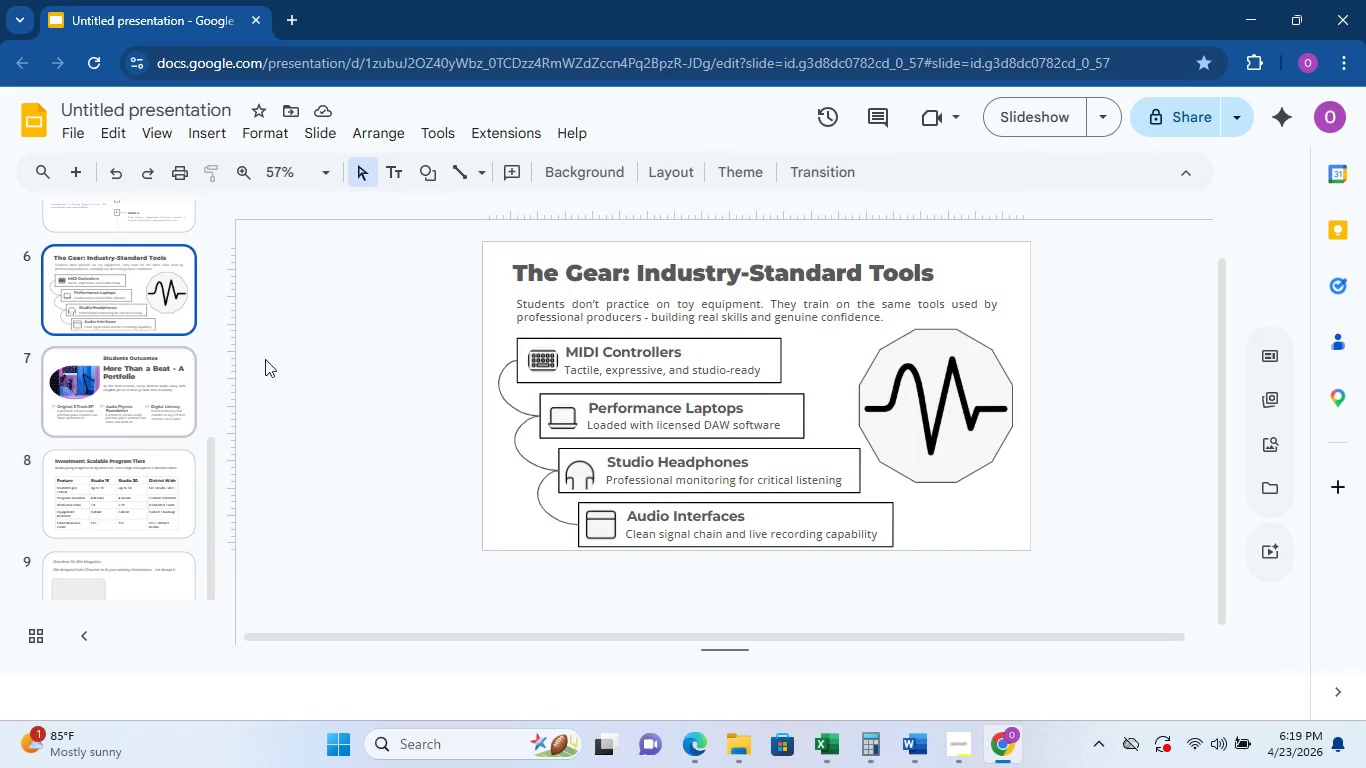 
left_click([647, 340])
 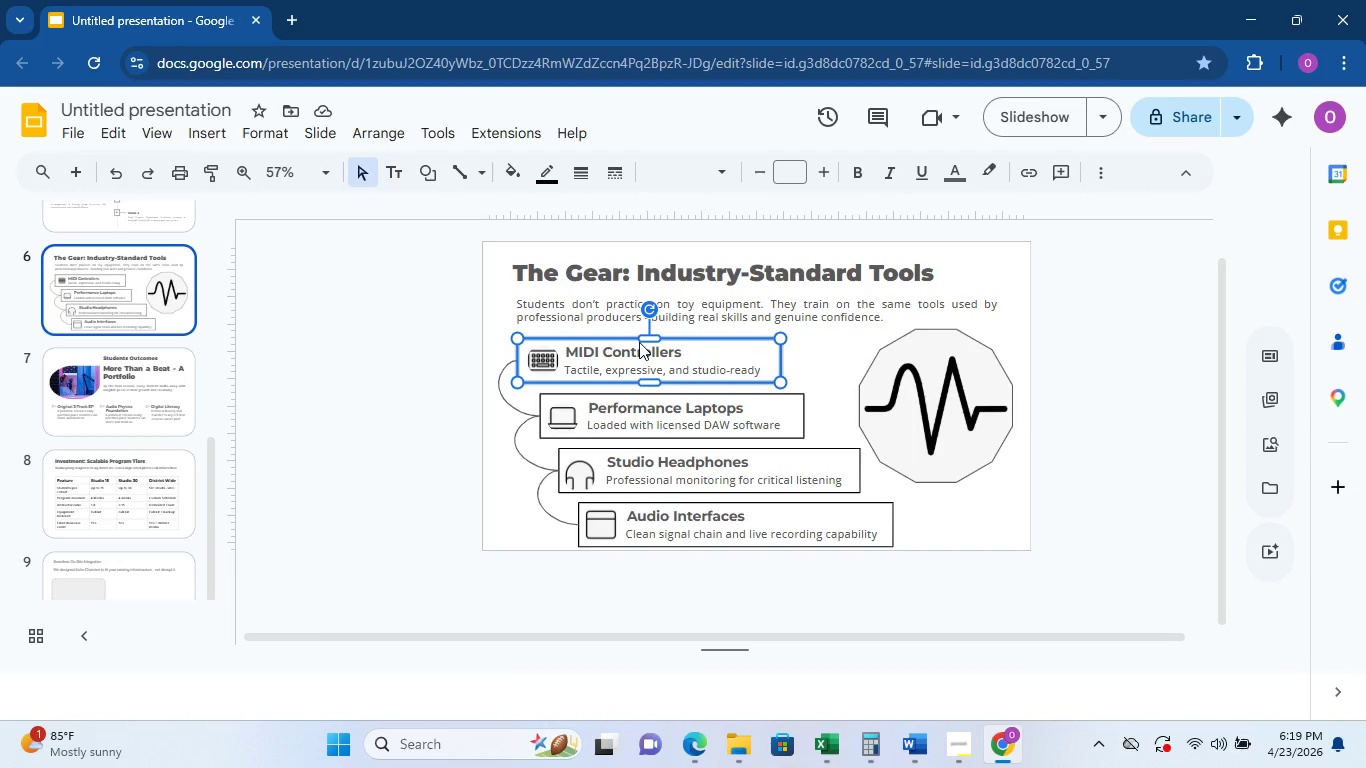 
key(Control+C)
 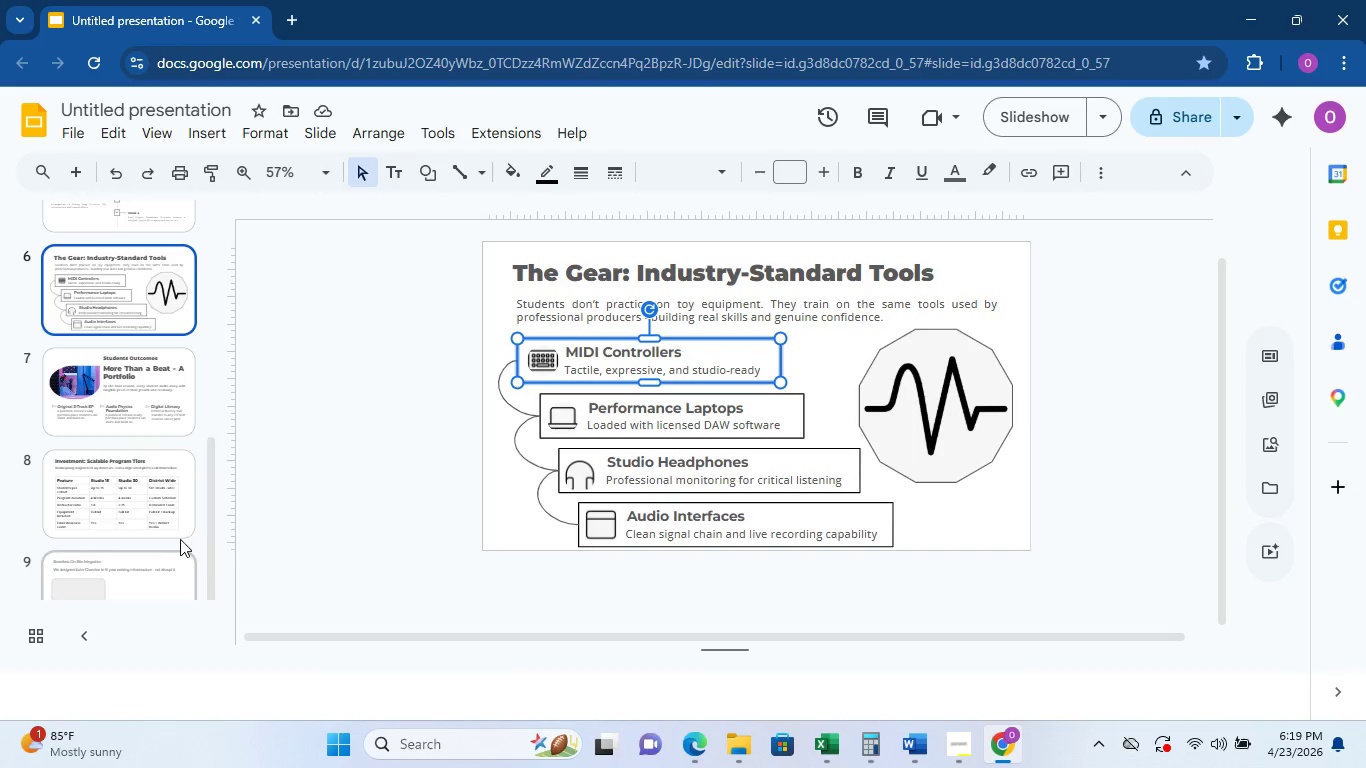 
left_click([171, 549])
 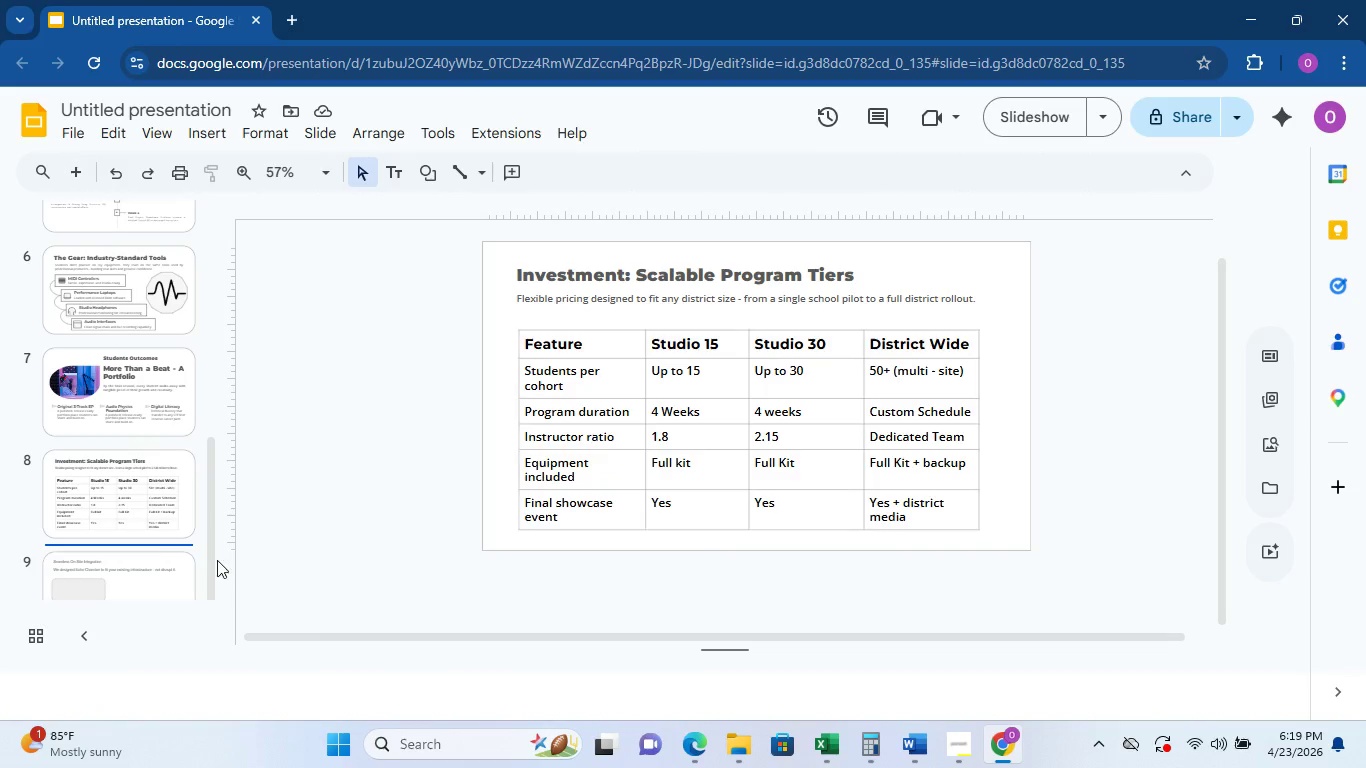 
scroll: coordinate [150, 575], scroll_direction: down, amount: 5.0
 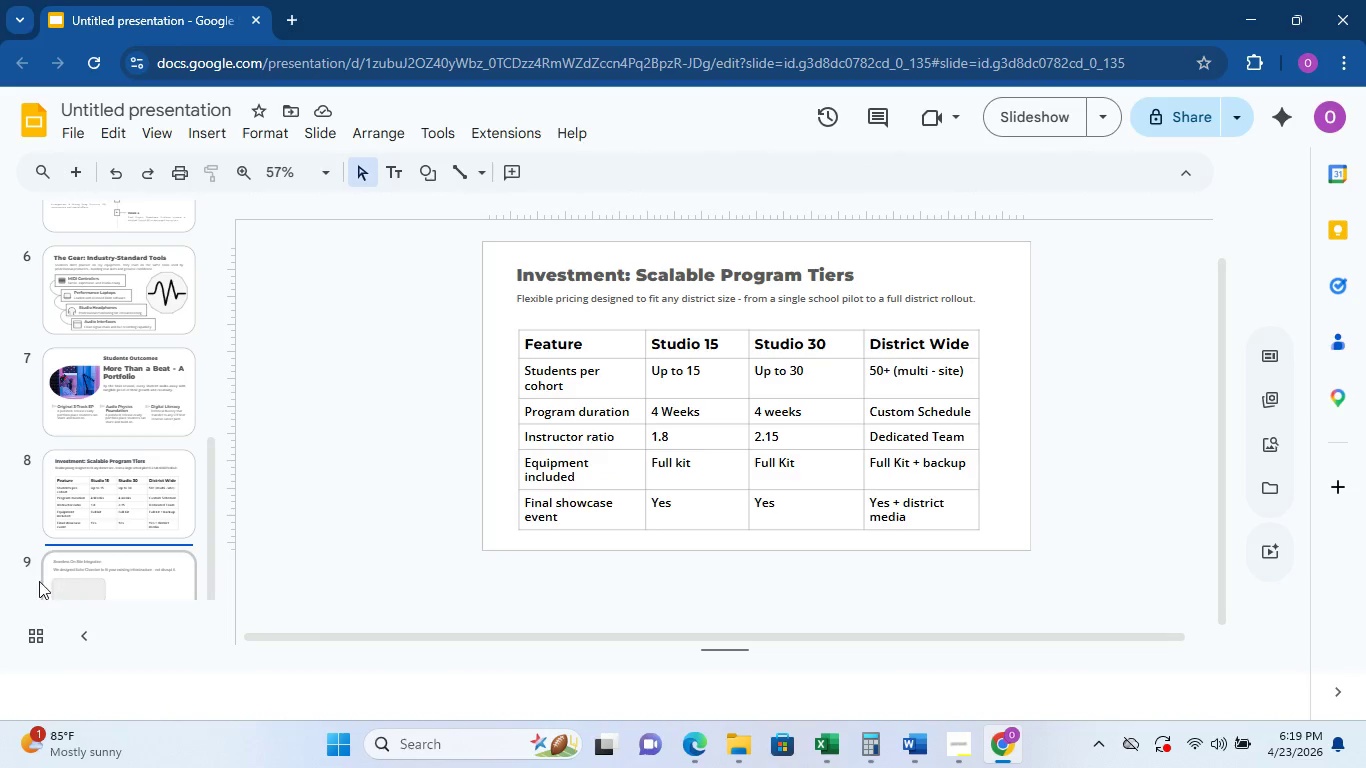 
left_click([99, 556])
 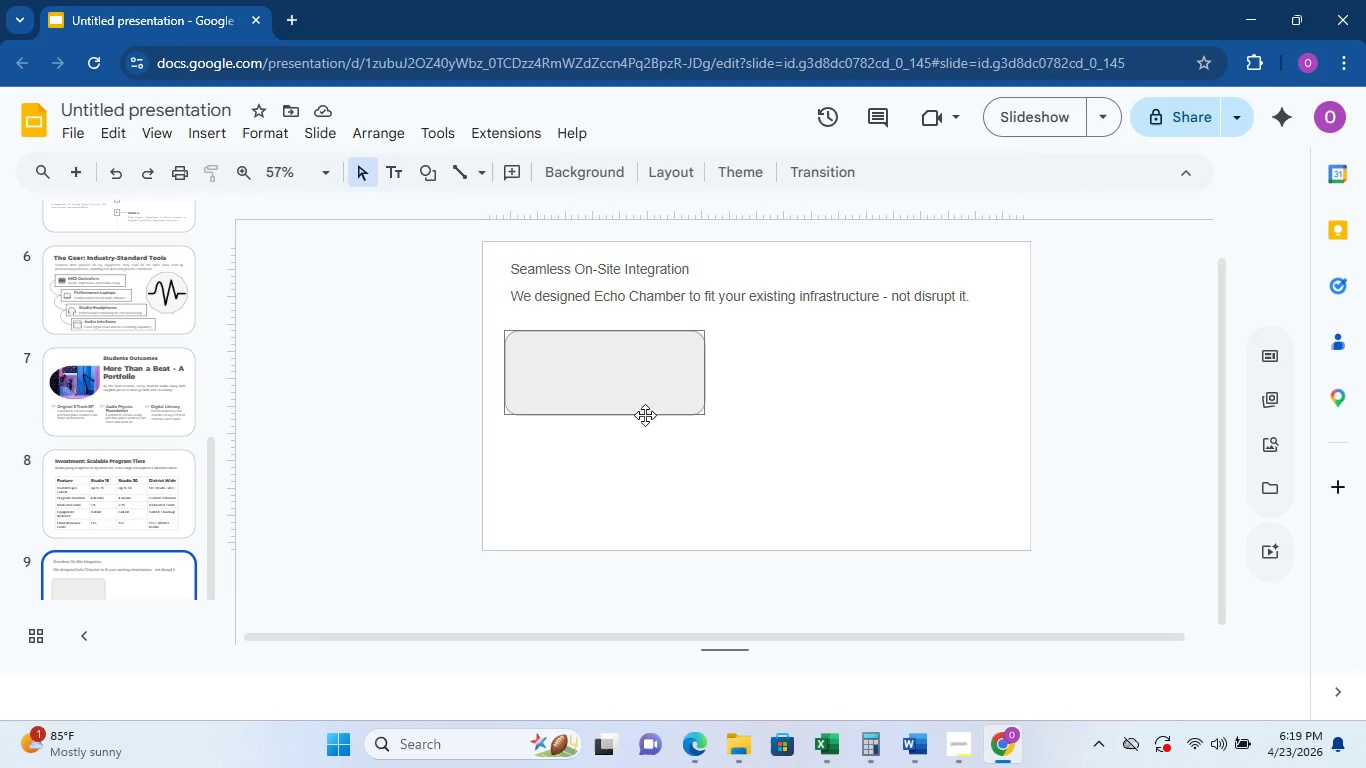 
key(Control+V)
 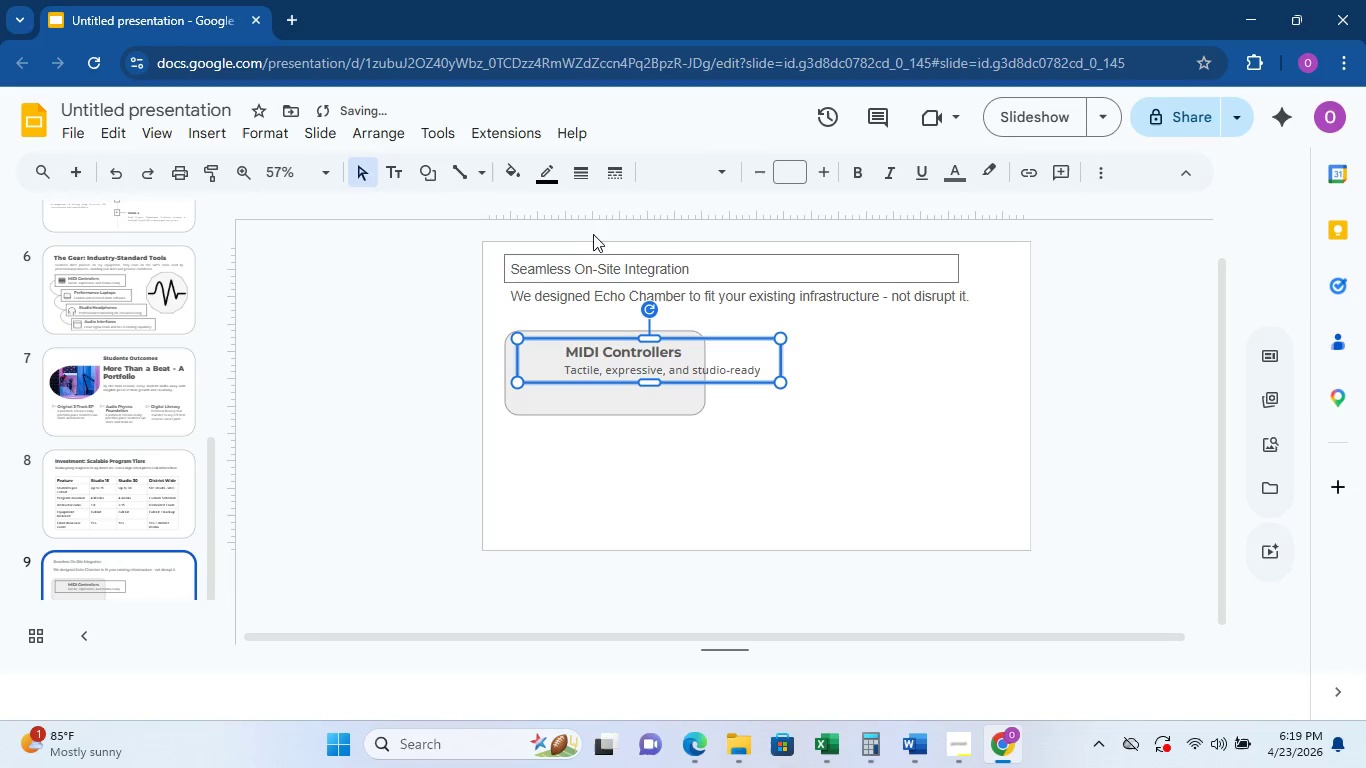 
left_click([547, 171])
 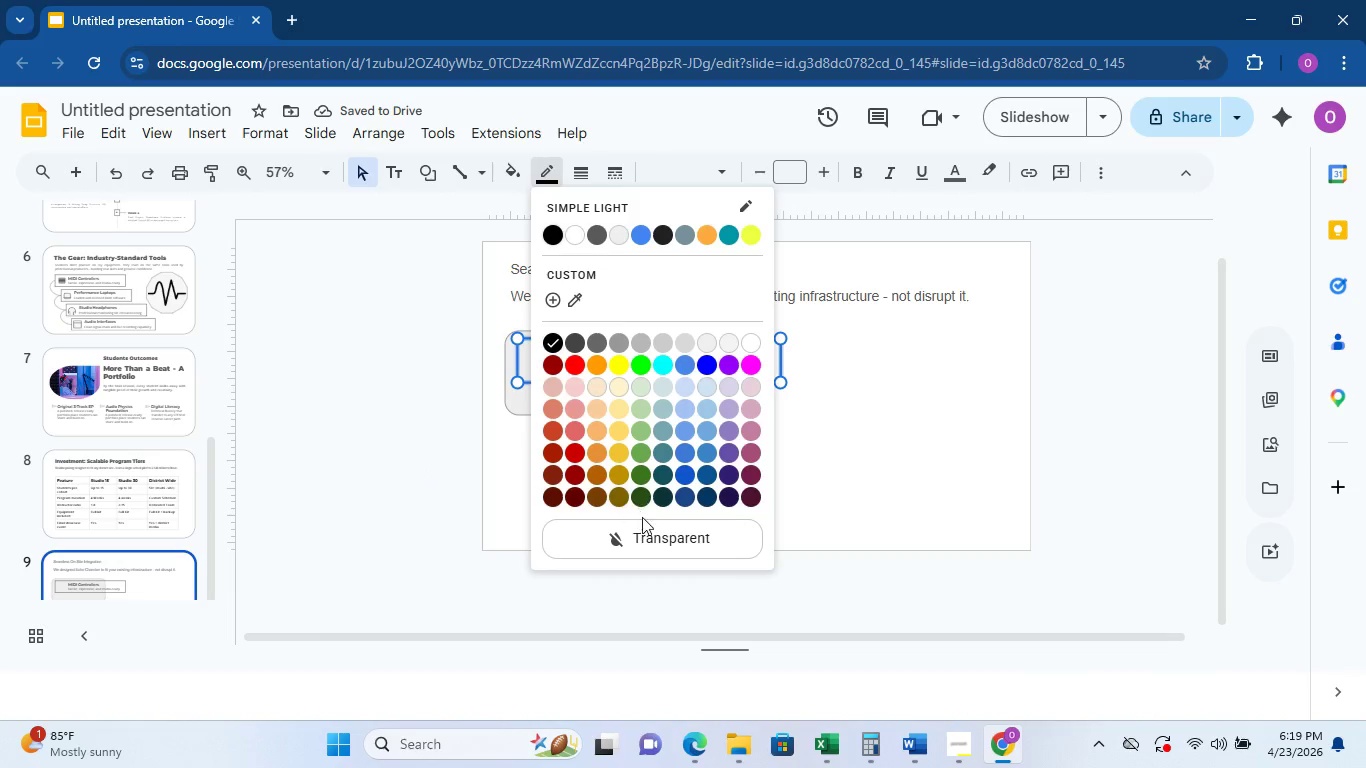 
left_click([648, 540])
 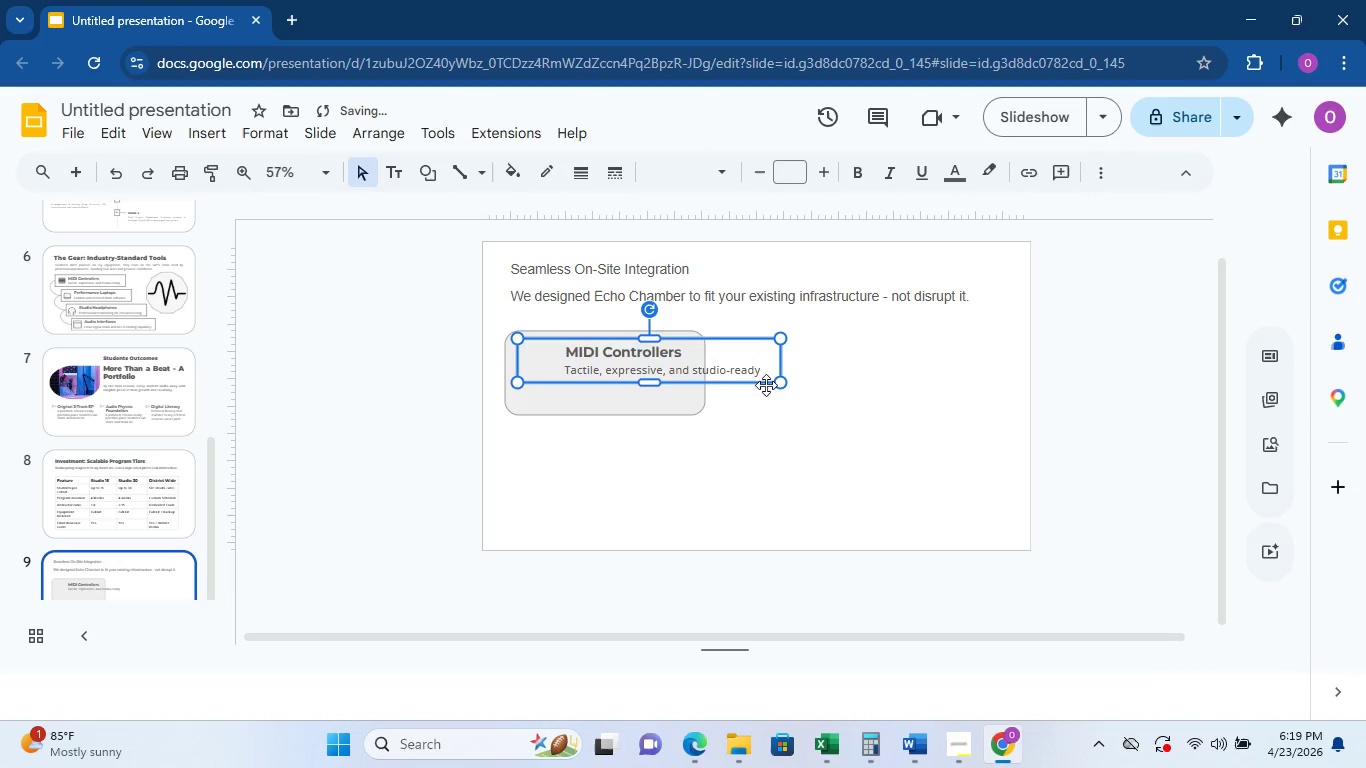 
left_click([812, 415])
 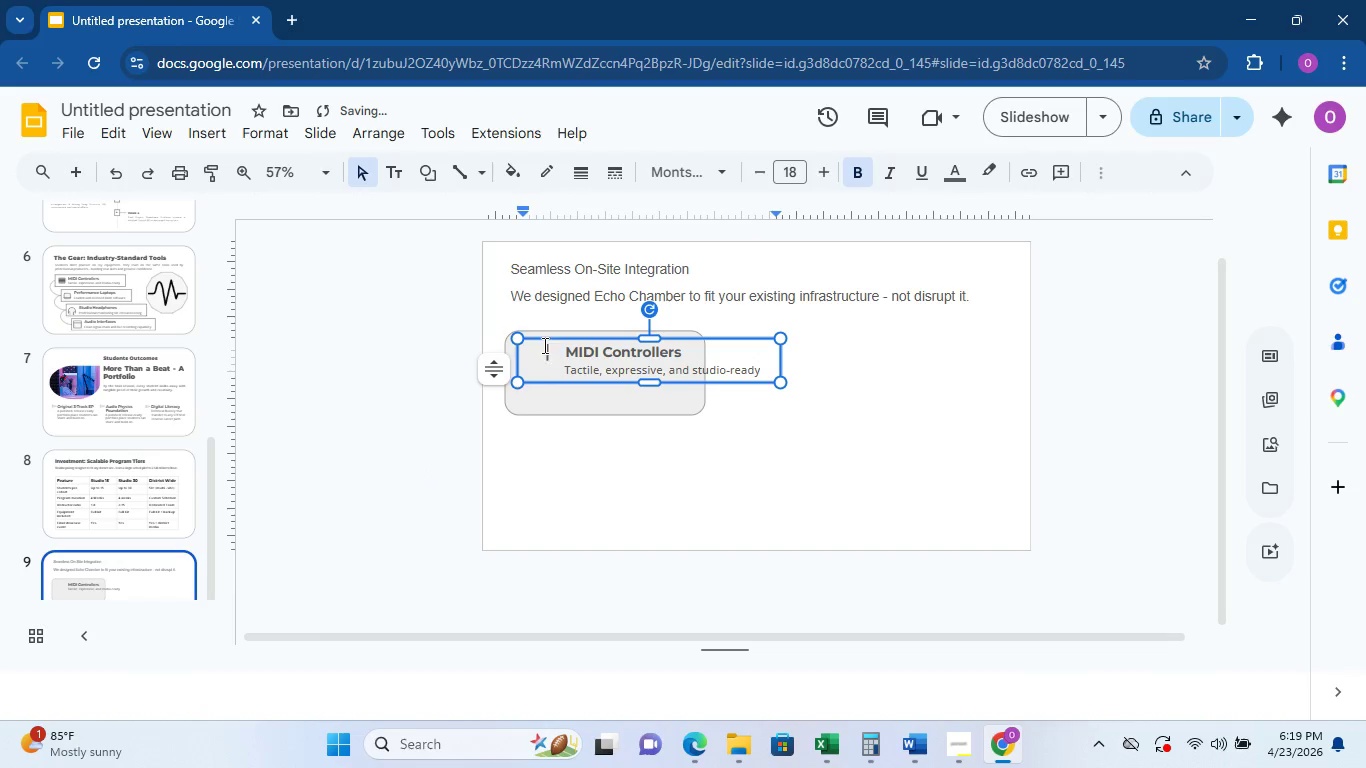 
double_click([543, 353])
 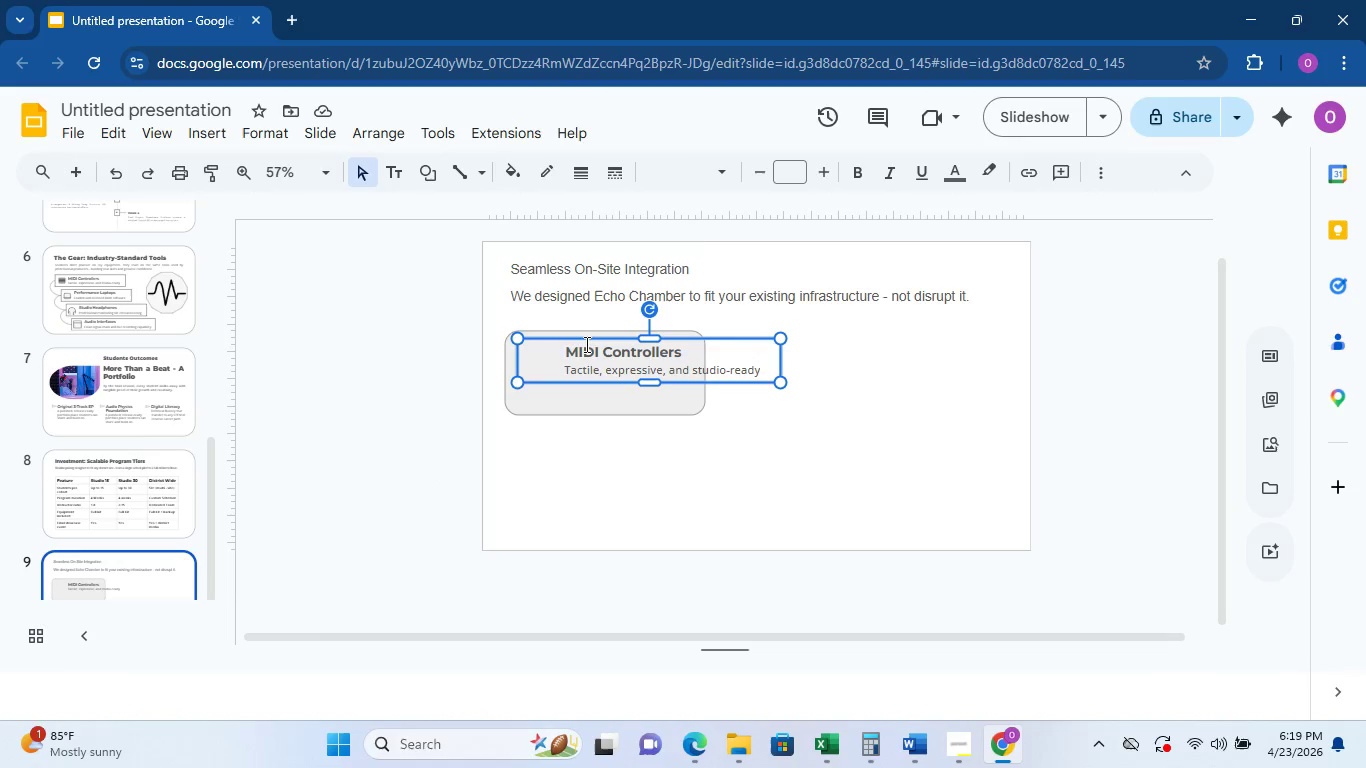 
left_click([564, 350])
 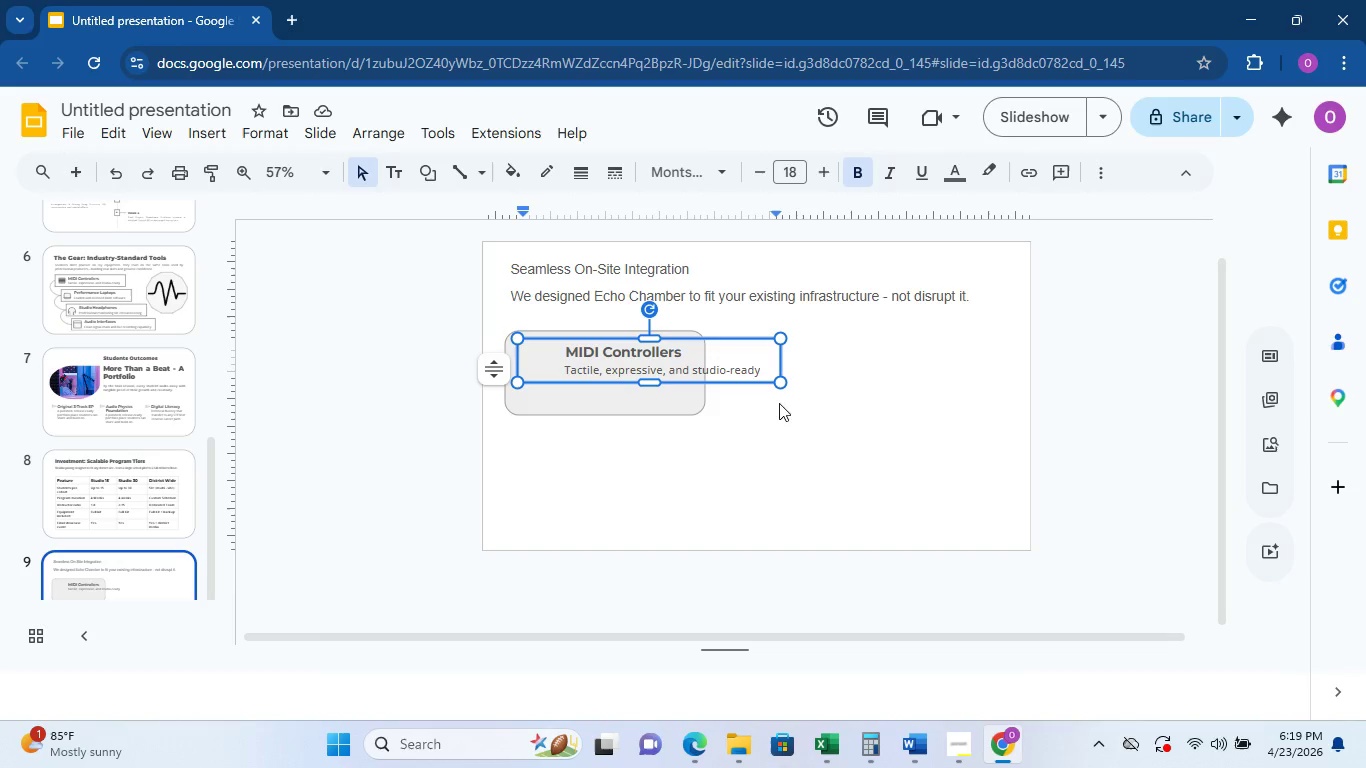 
key(Backspace)
 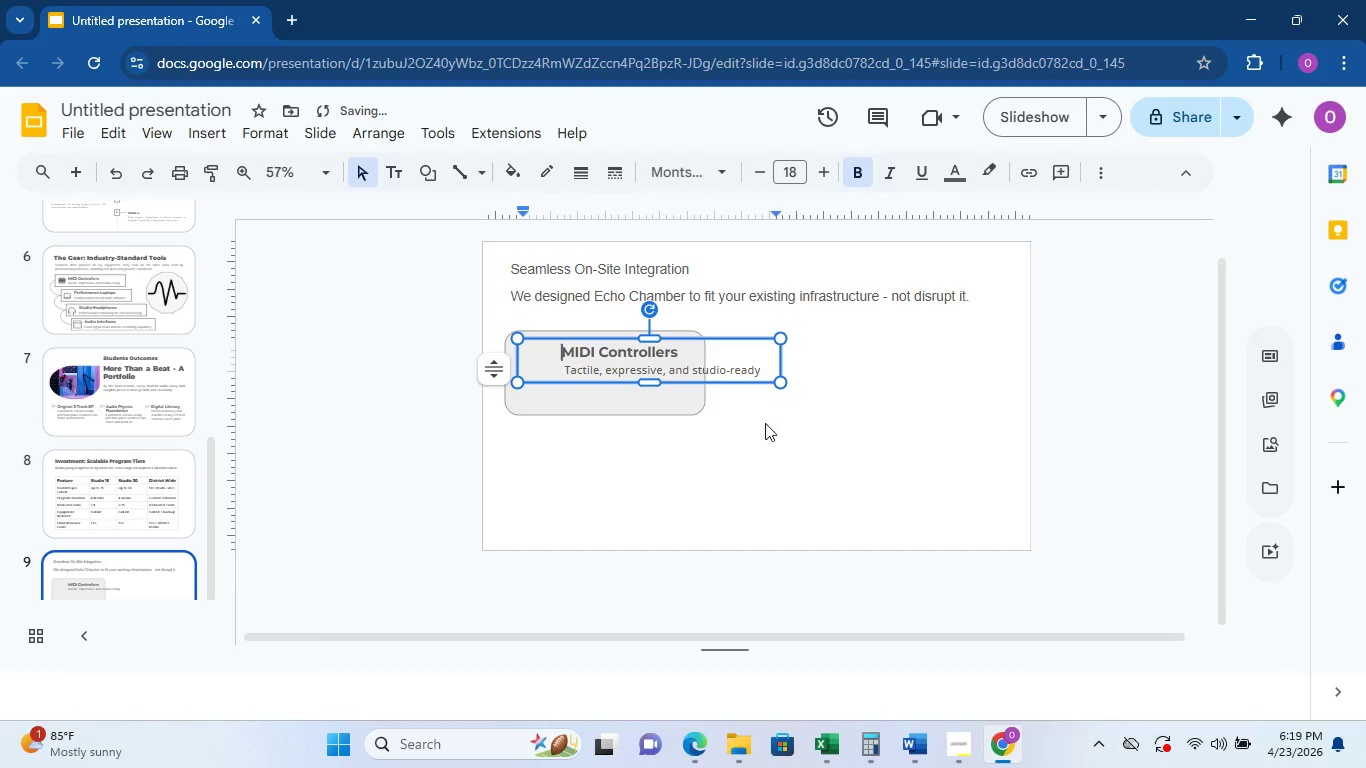 
key(Backspace)
 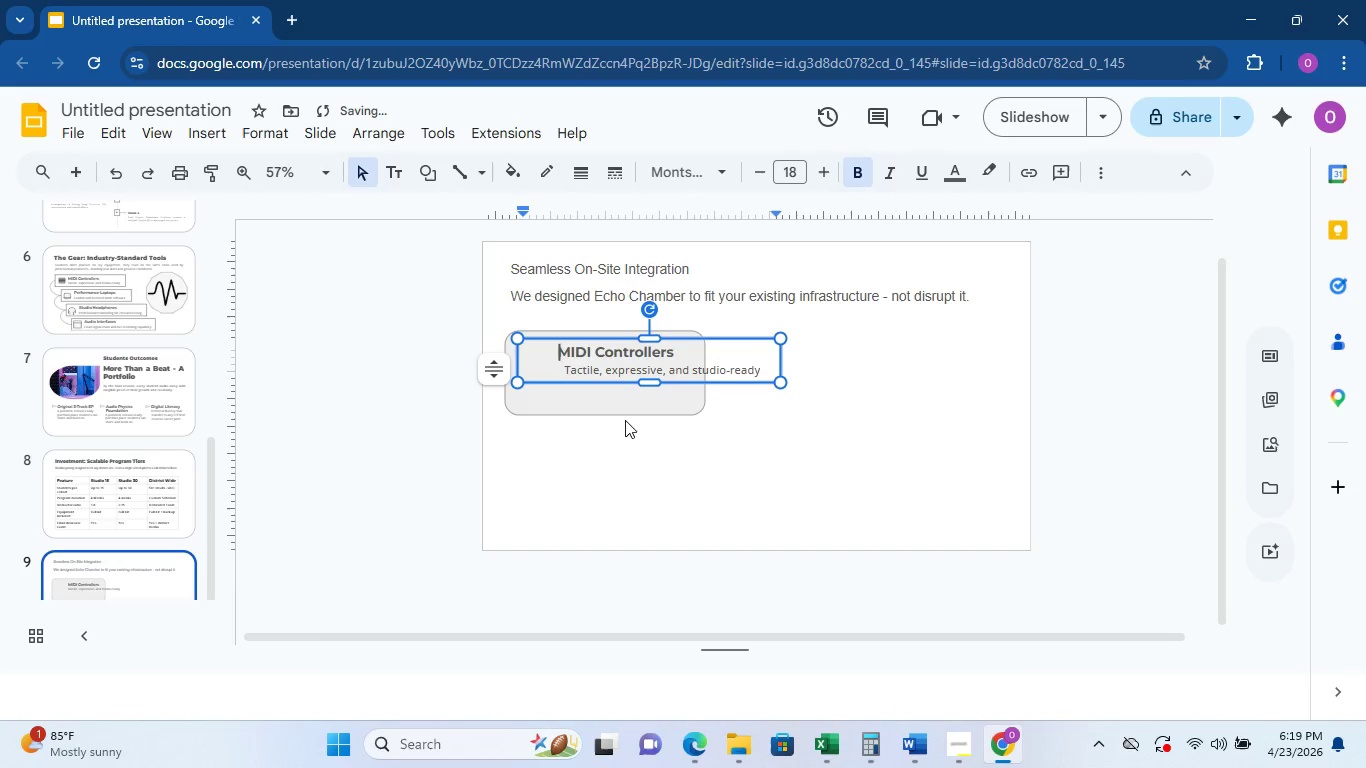 
key(Backspace)
 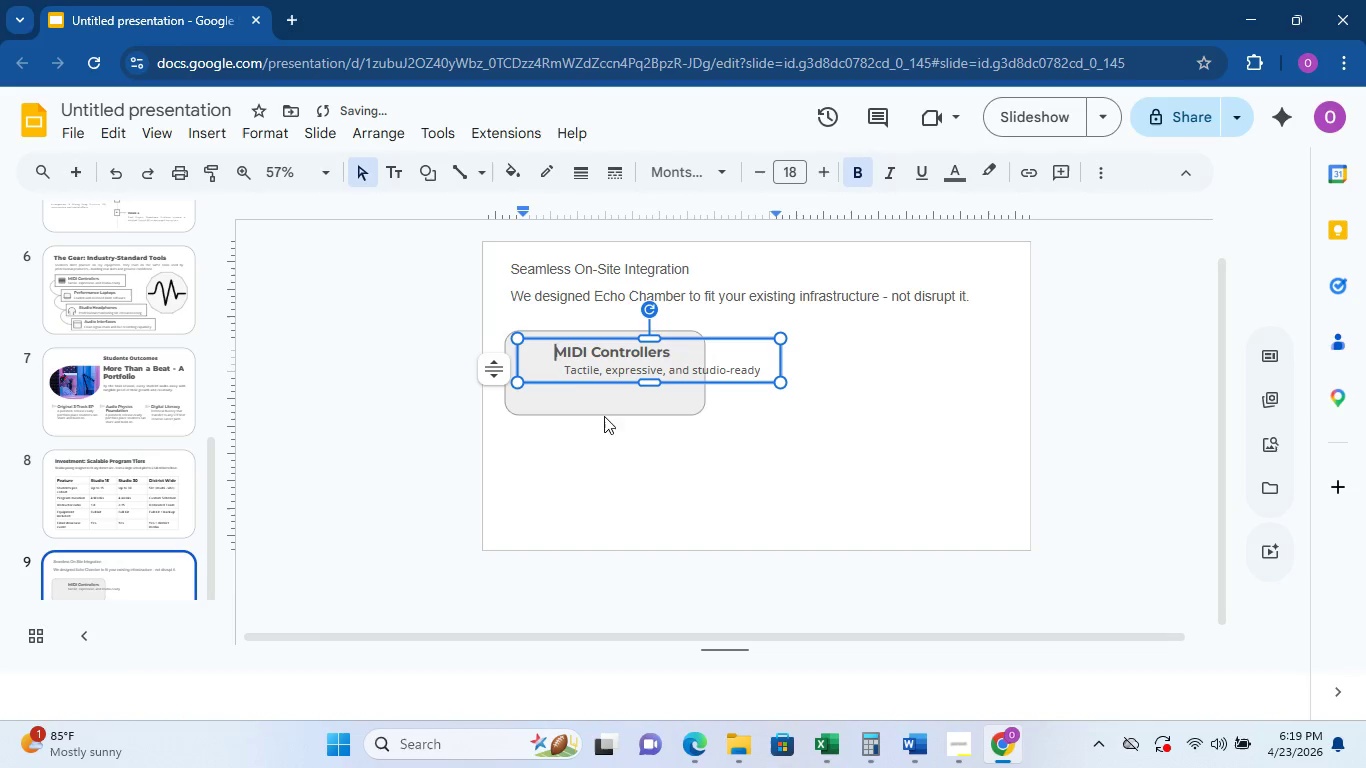 
key(Backspace)
 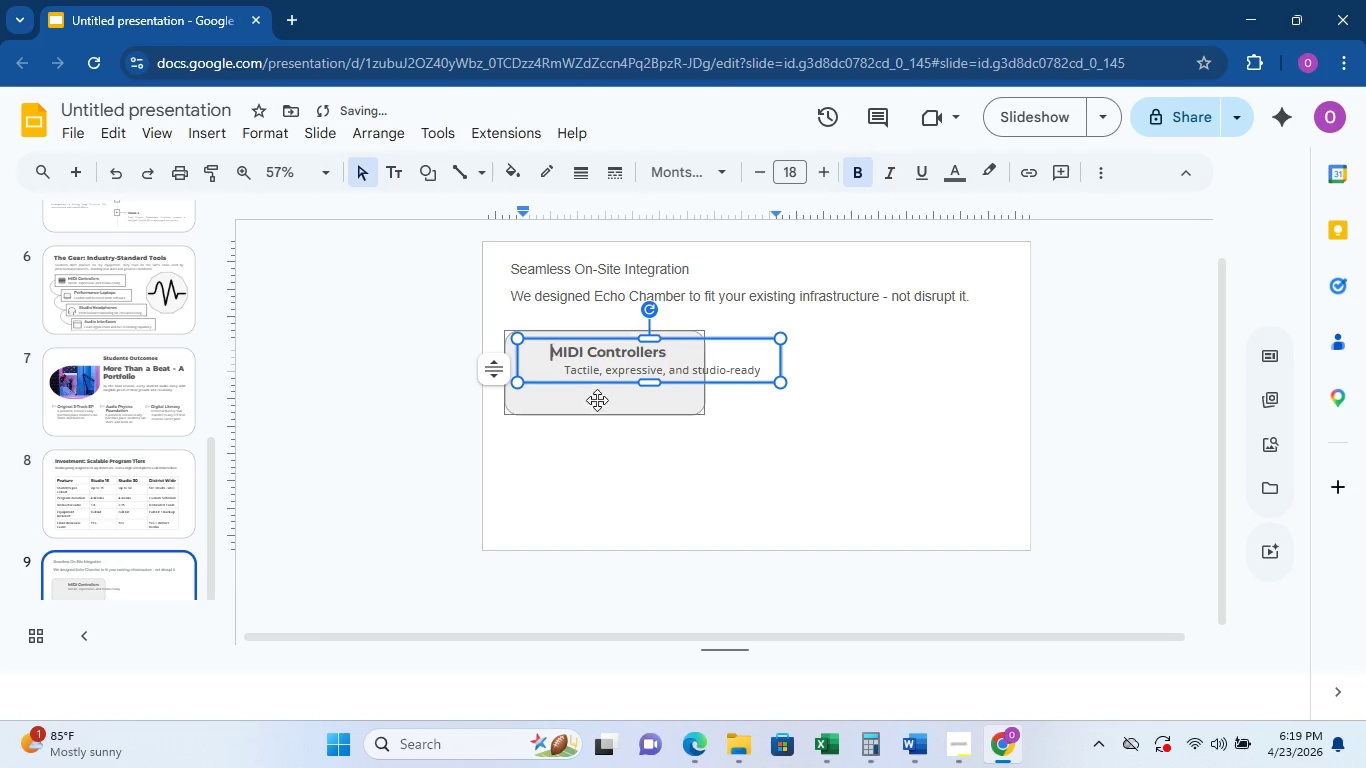 
key(Backspace)
 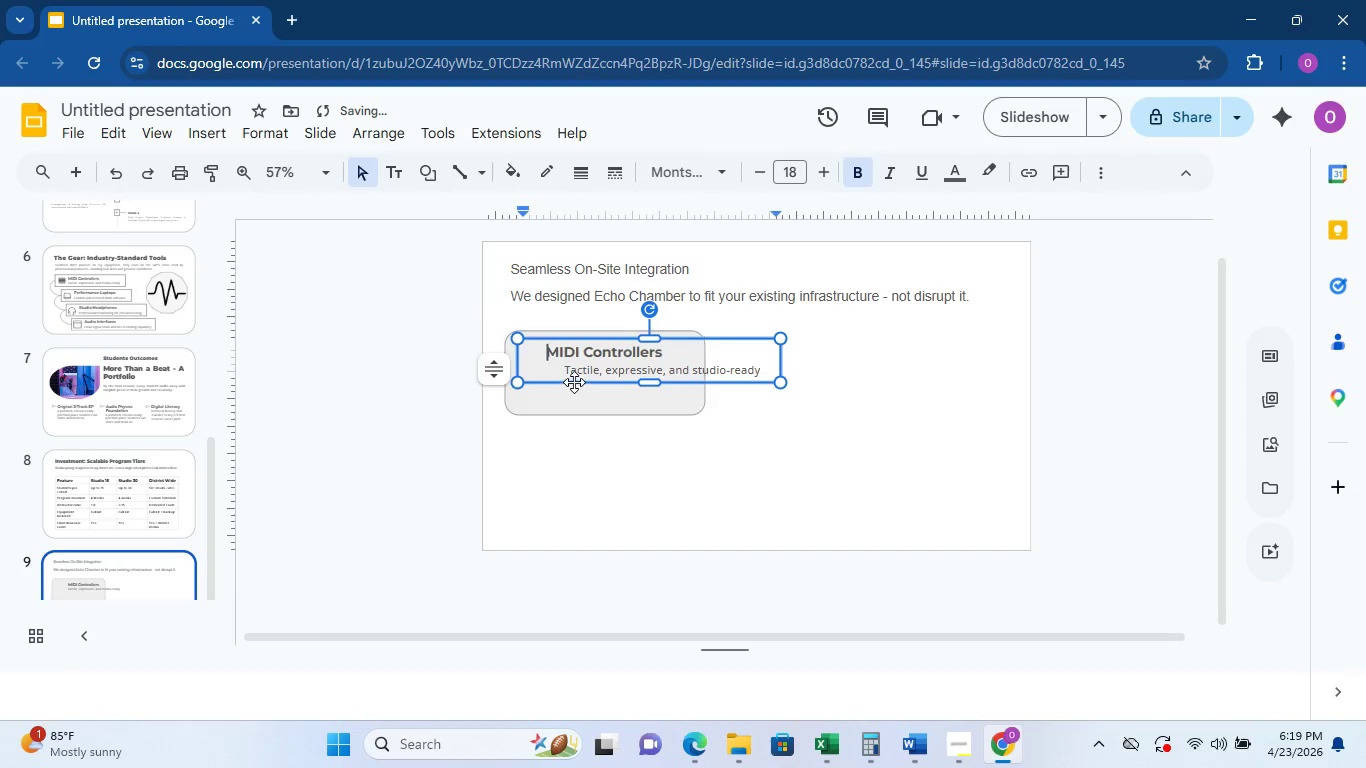 
key(Backspace)
 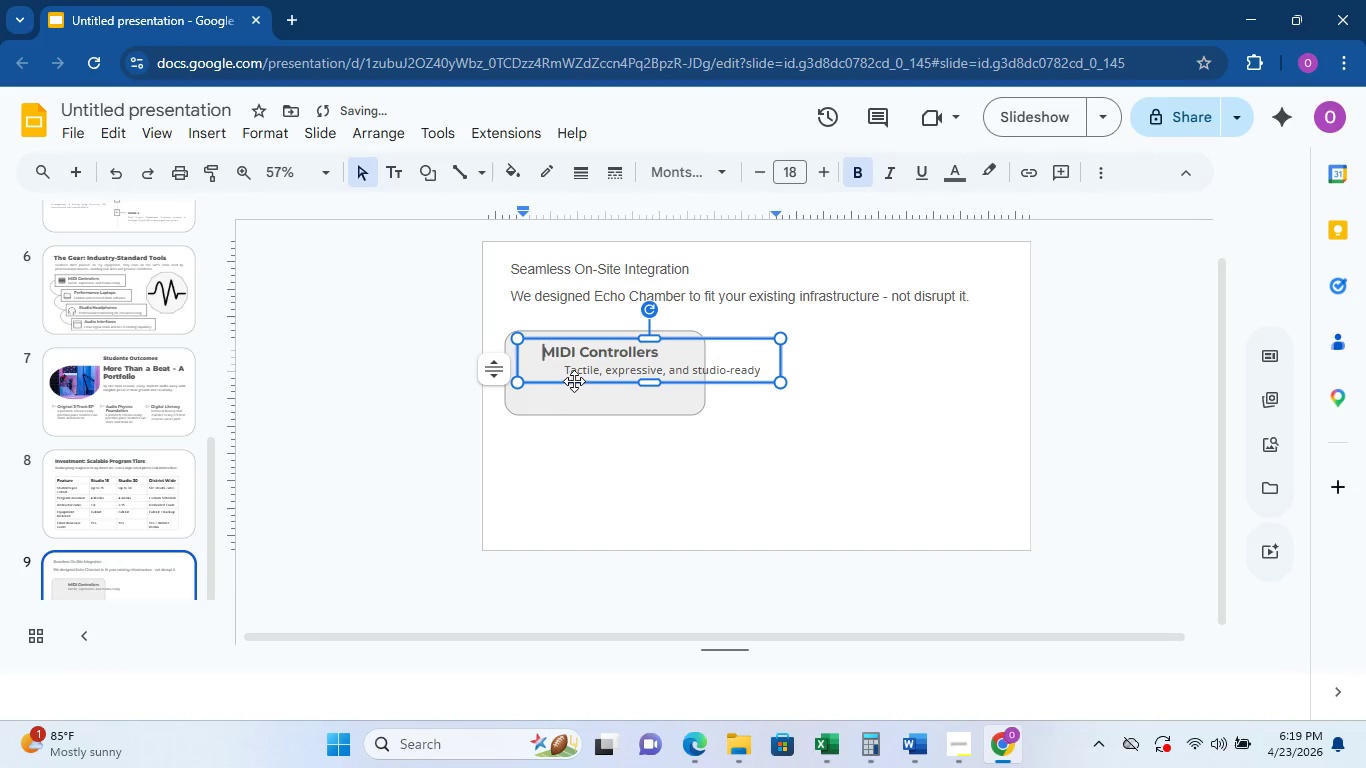 
key(Backspace)
 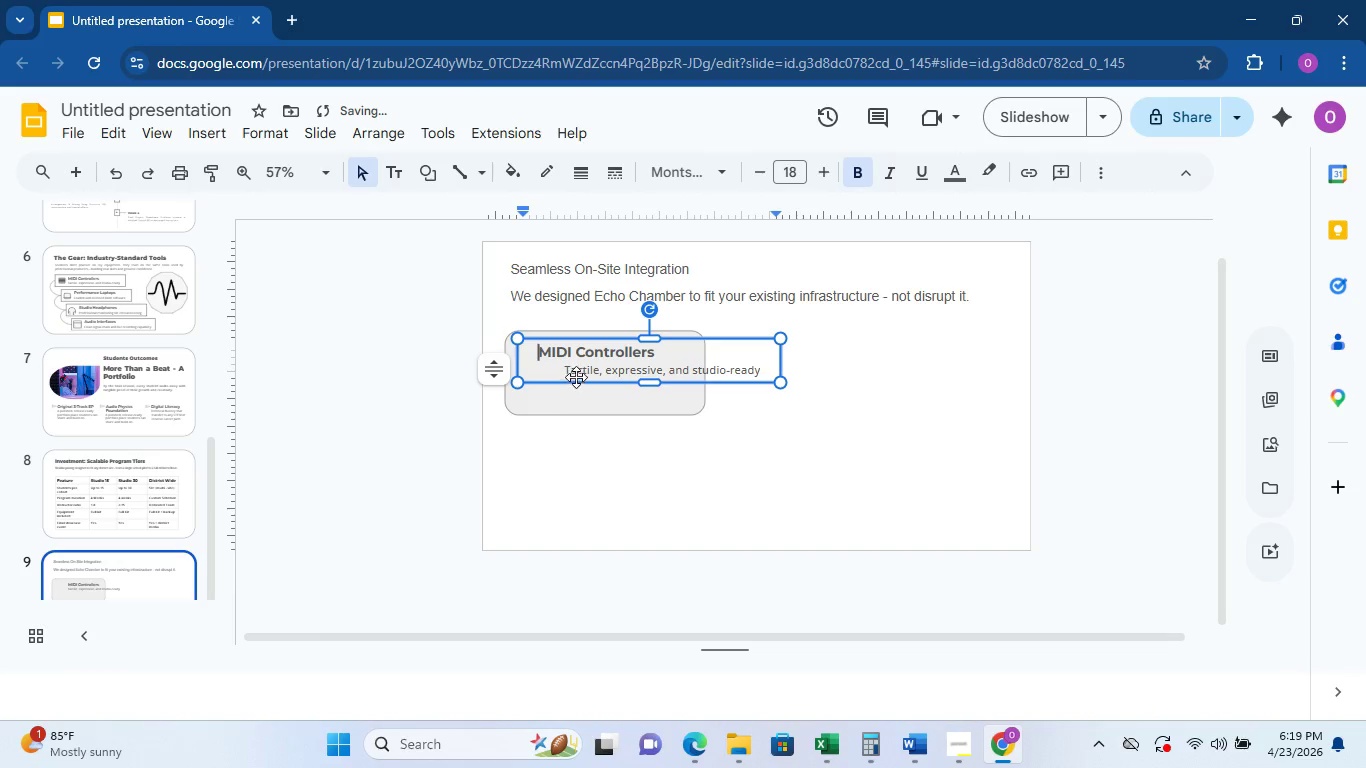 
key(Backspace)
 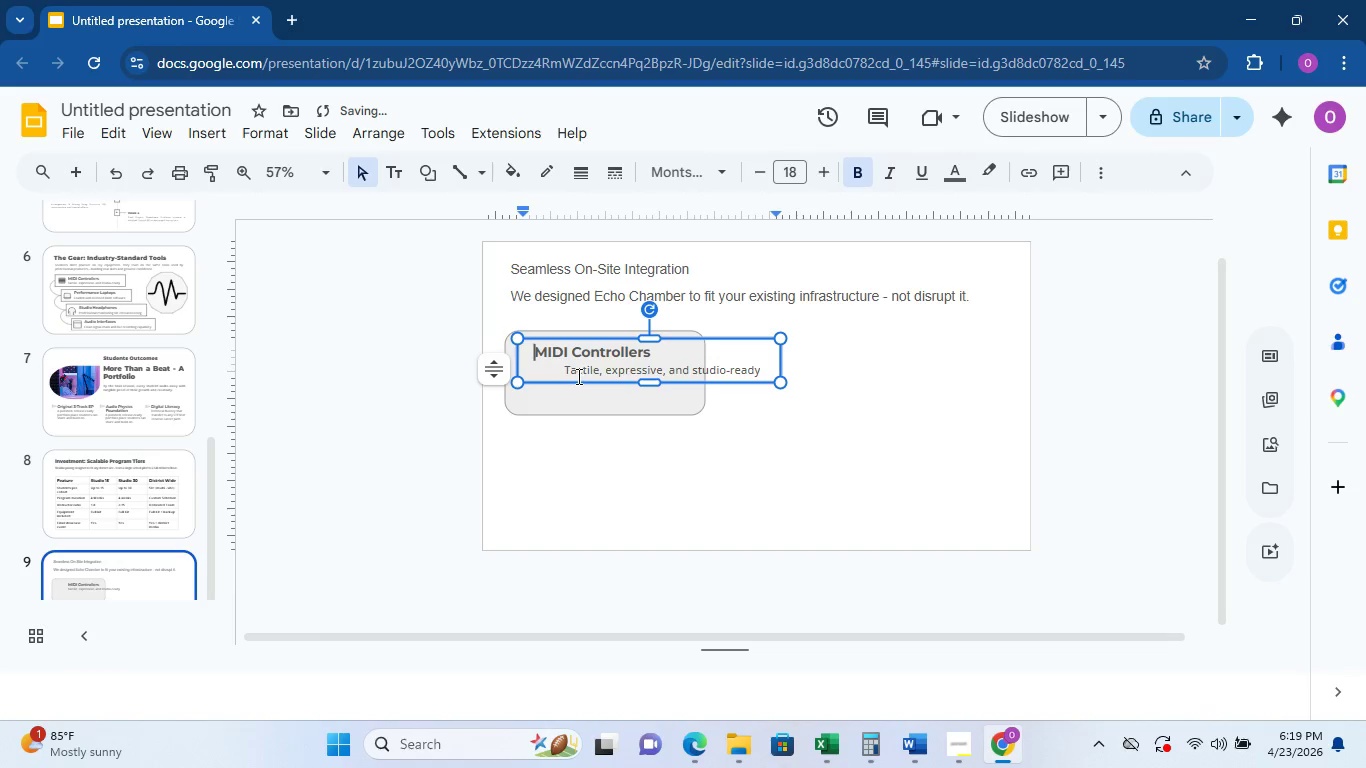 
key(Backspace)
 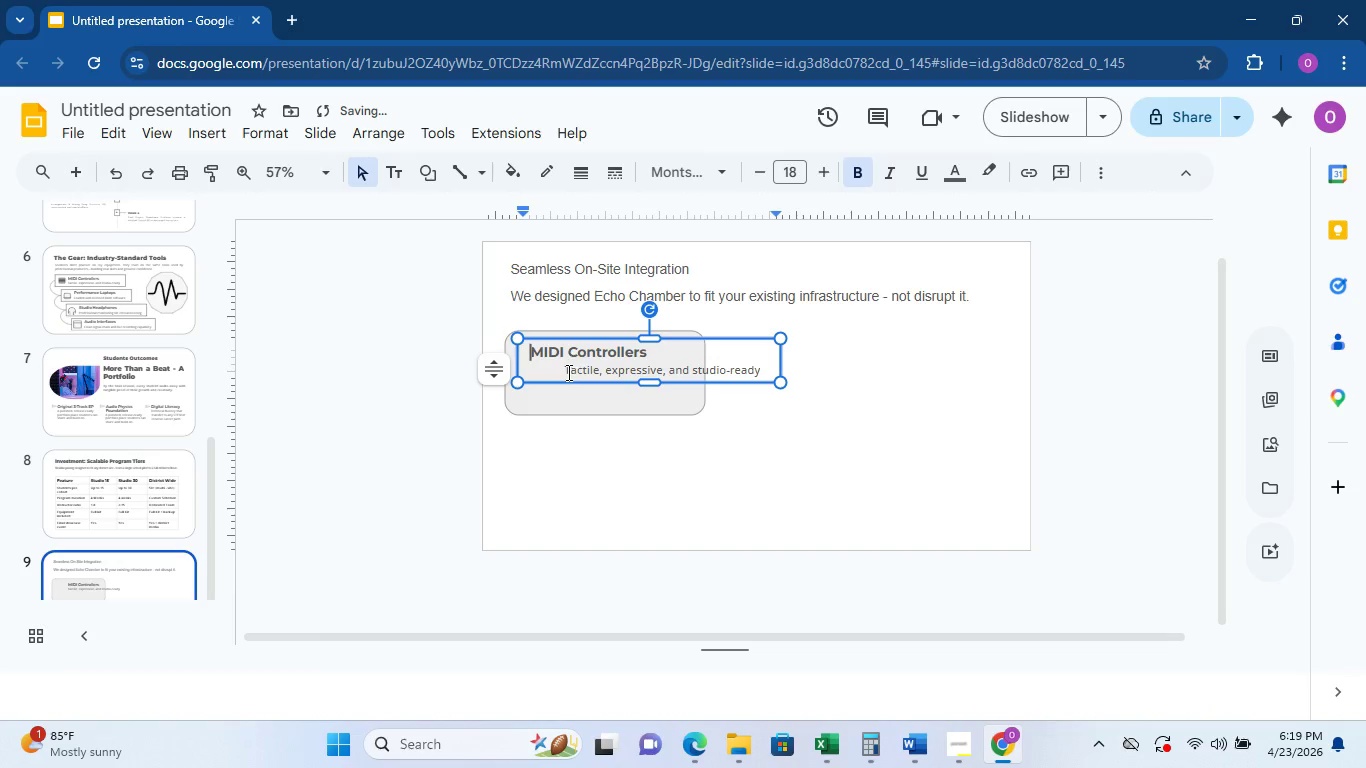 
left_click([566, 372])
 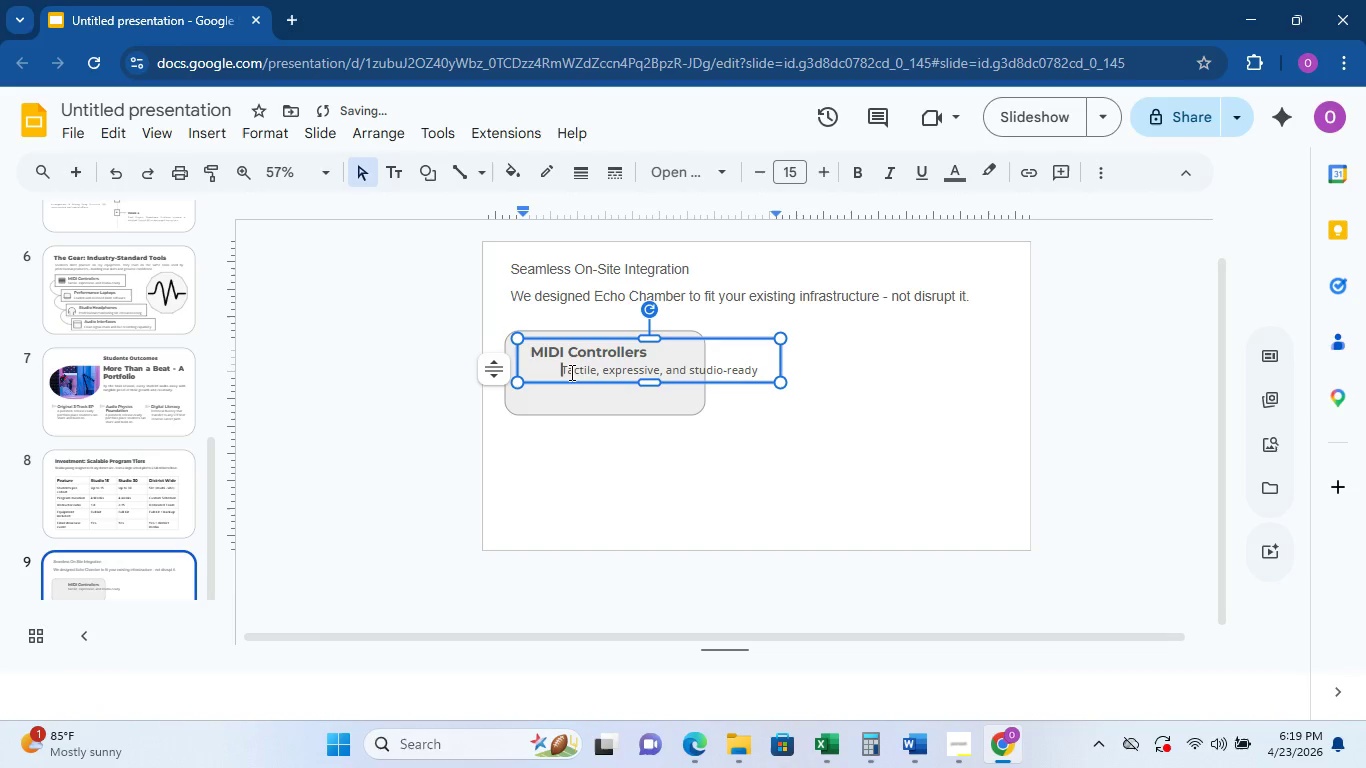 
key(Backspace)
 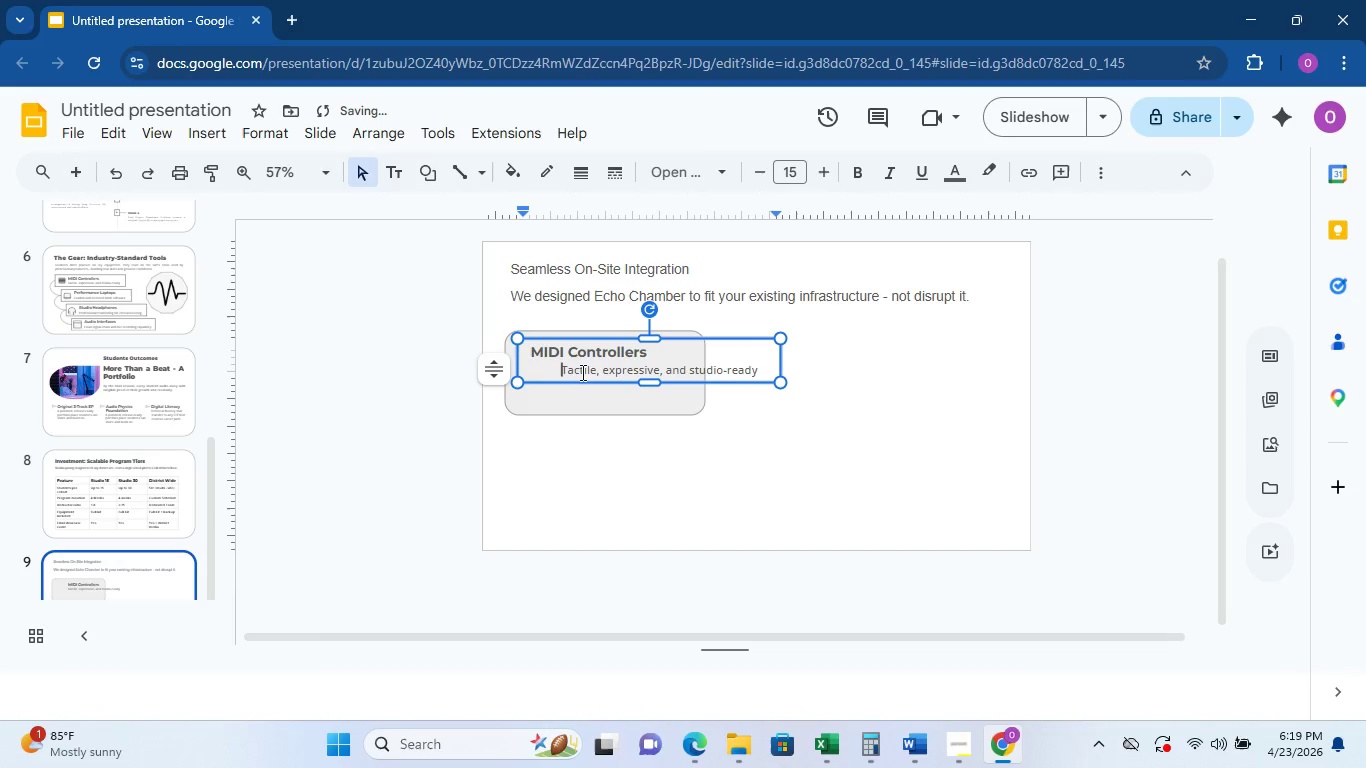 
key(Backspace)
 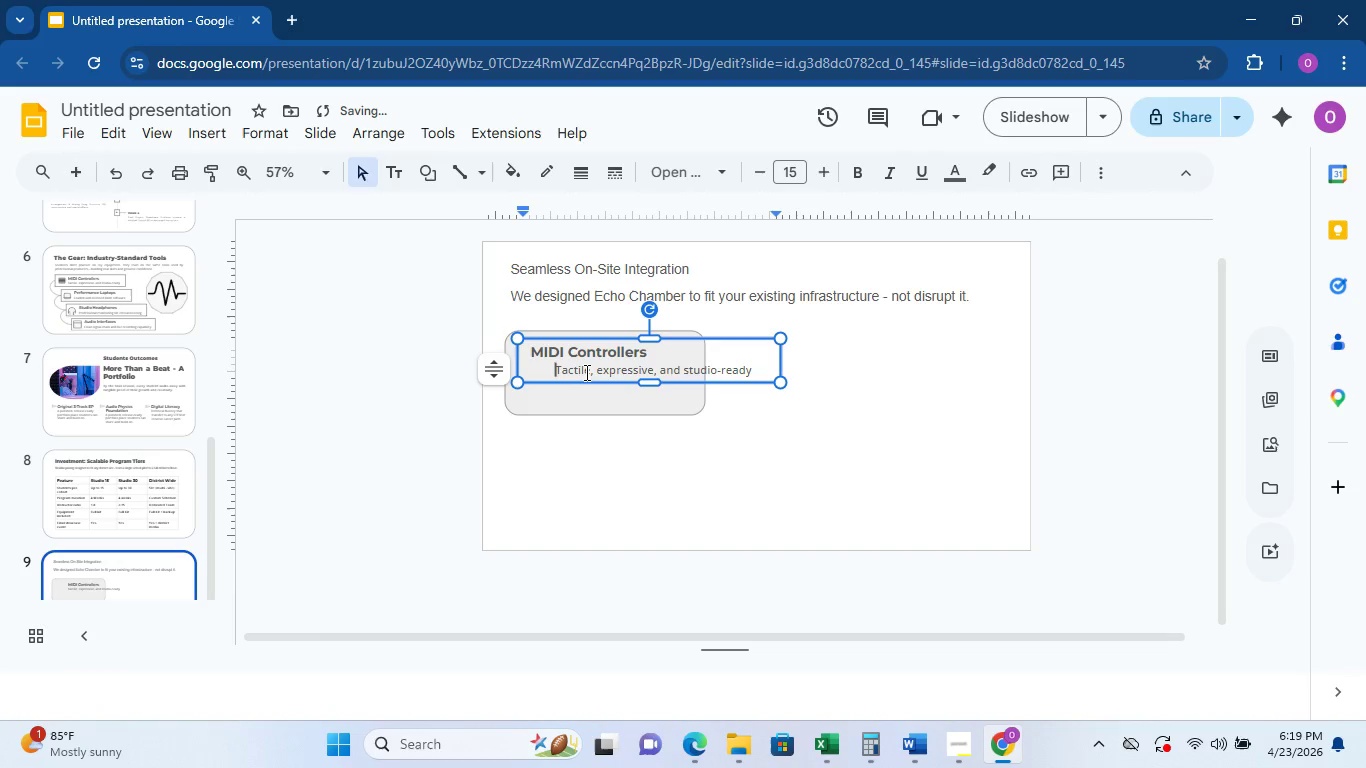 
hold_key(key=Backspace, duration=0.86)
 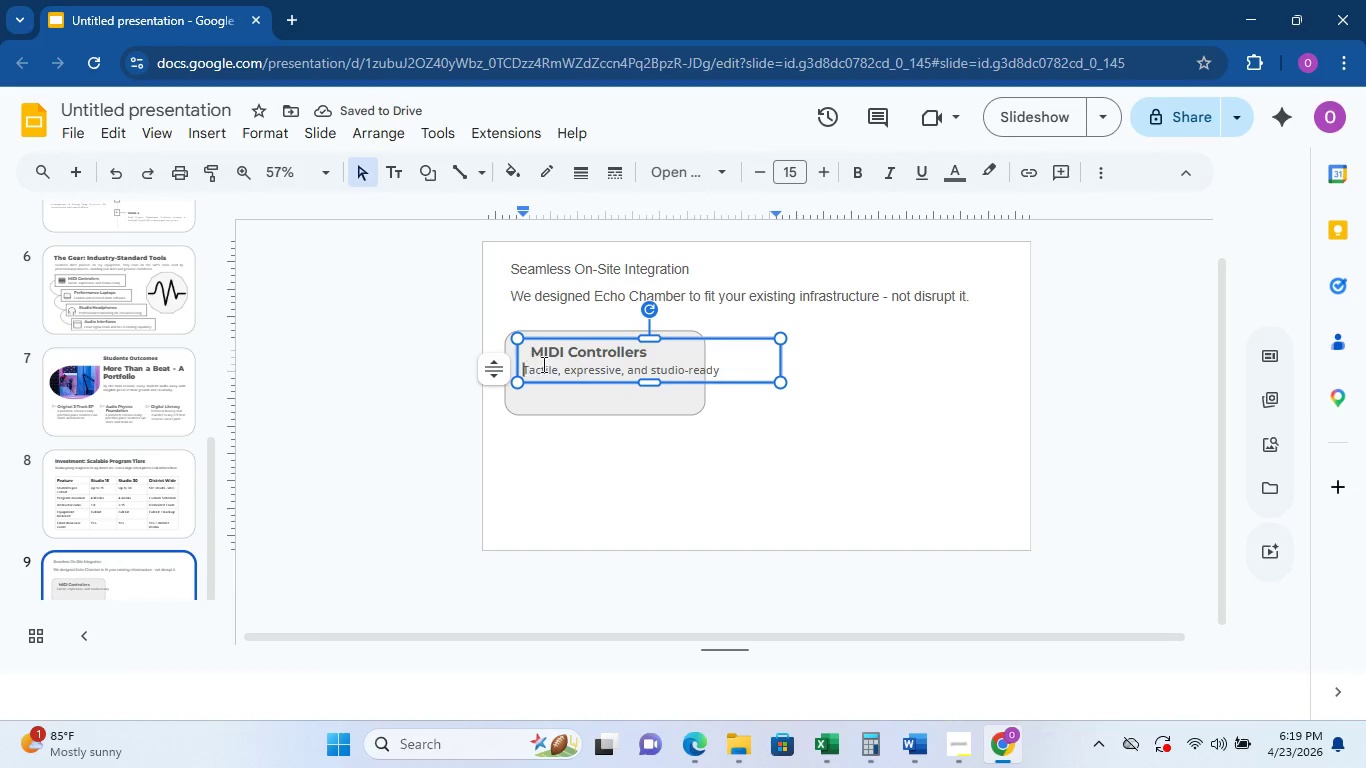 
left_click_drag(start_coordinate=[656, 352], to_coordinate=[563, 349])
 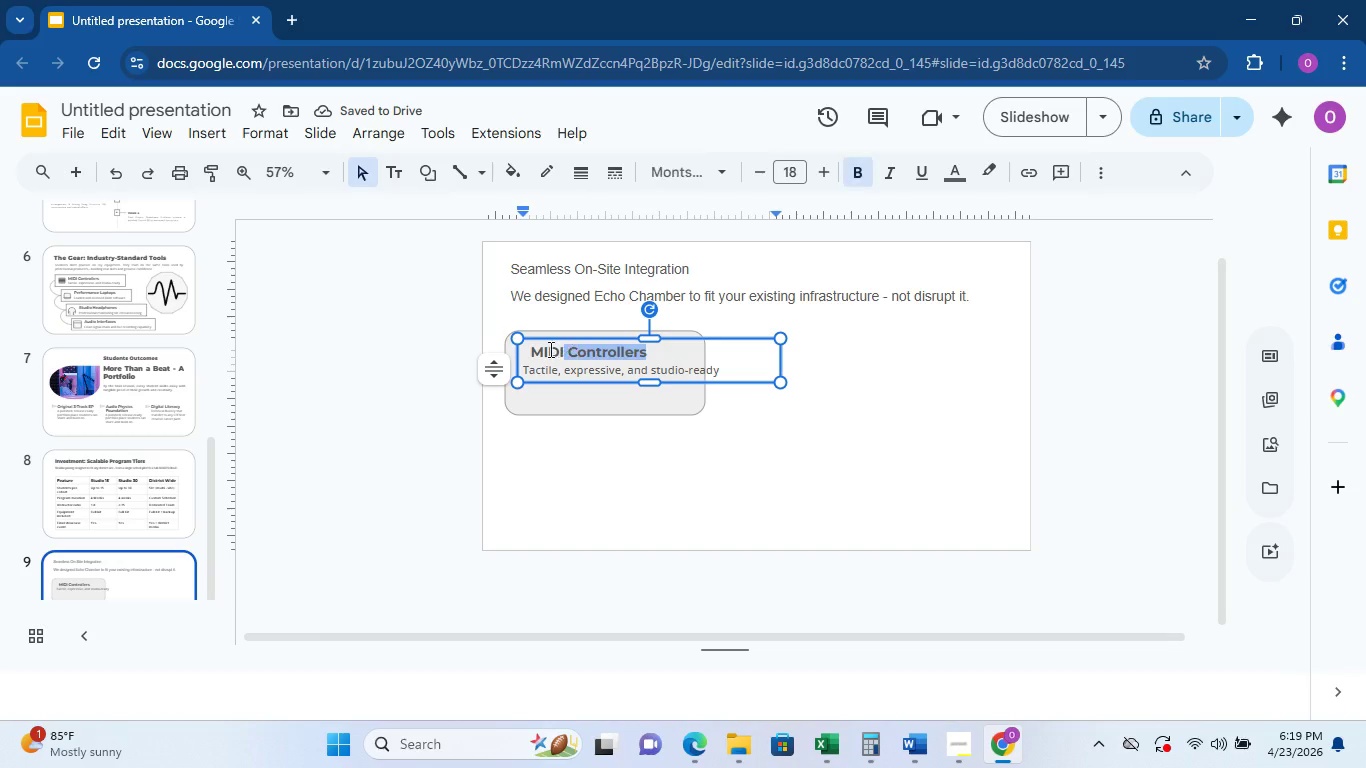 
left_click_drag(start_coordinate=[553, 349], to_coordinate=[530, 356])
 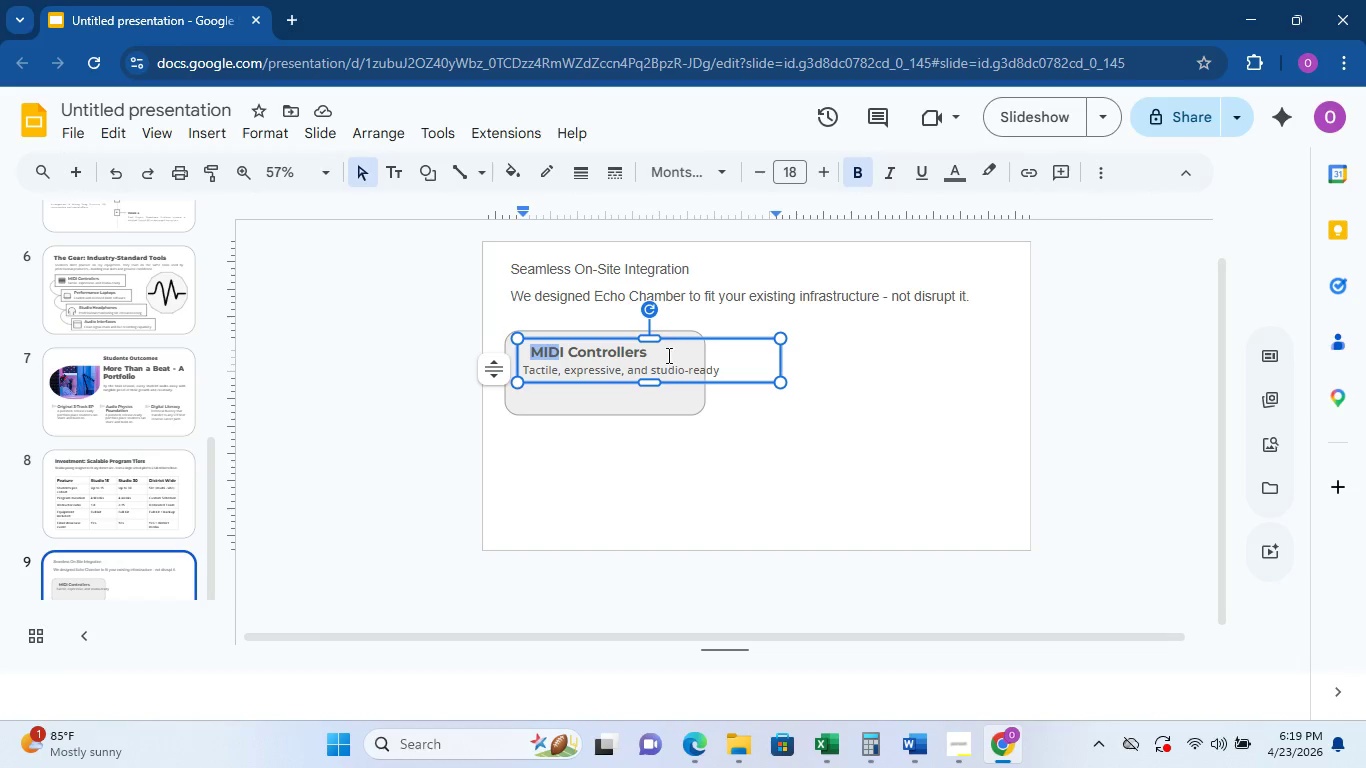 
left_click_drag(start_coordinate=[667, 354], to_coordinate=[533, 355])
 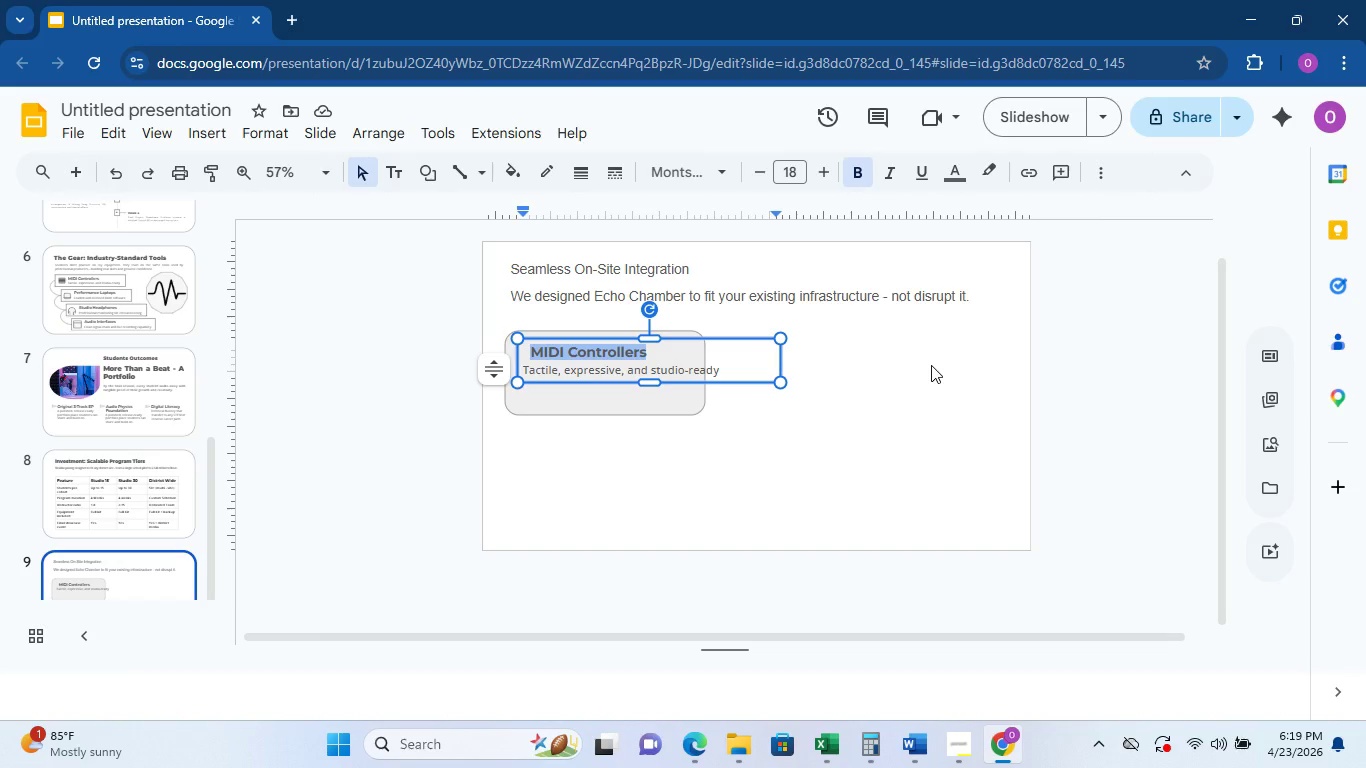 
type(S )
key(Backspace)
type(pace Requirements)
 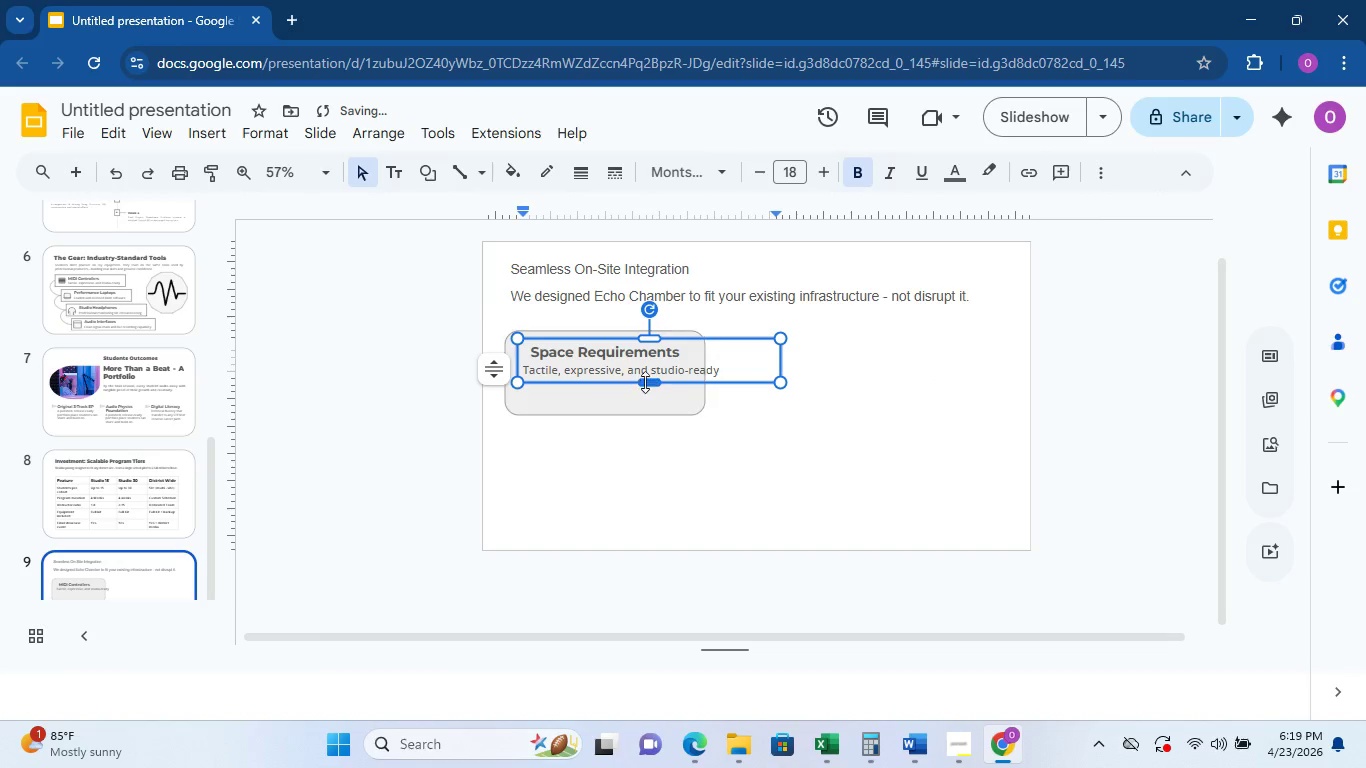 
double_click([681, 375])
 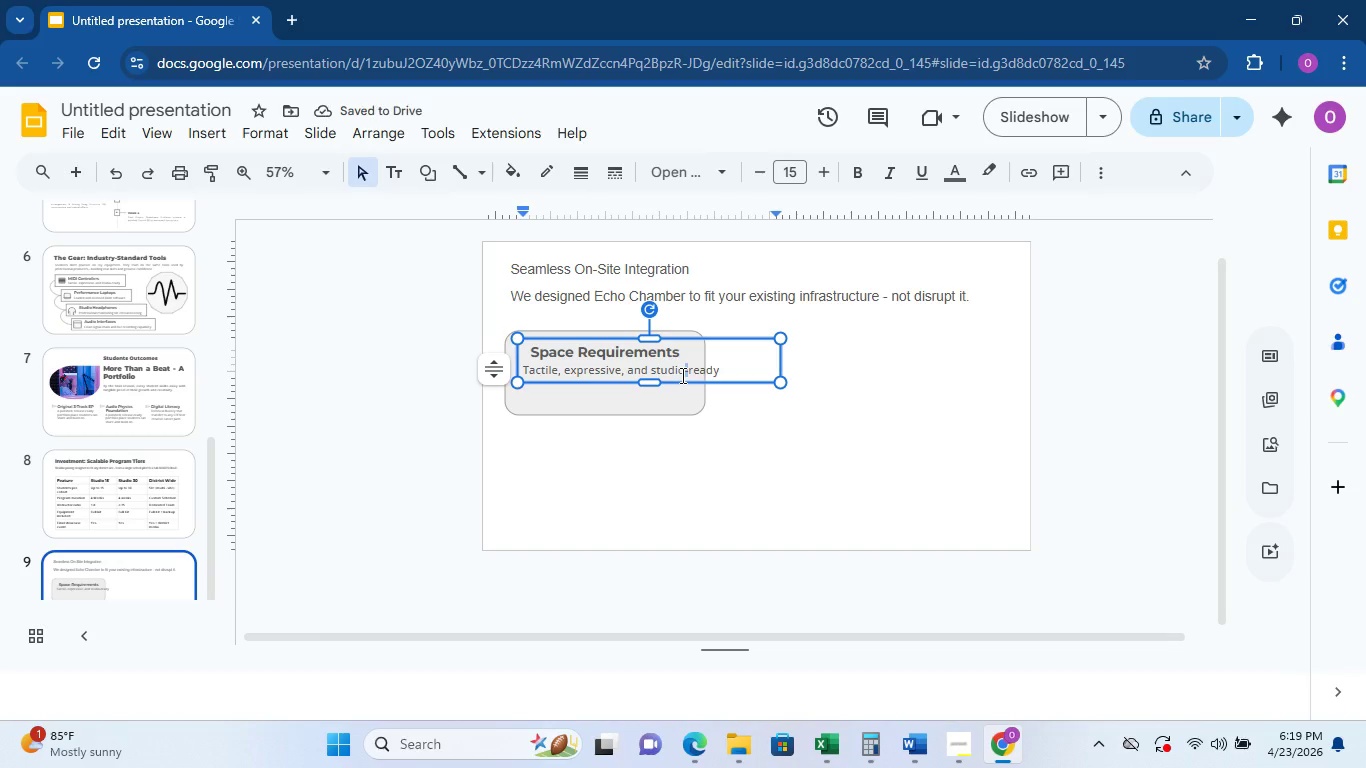 
triple_click([681, 375])
 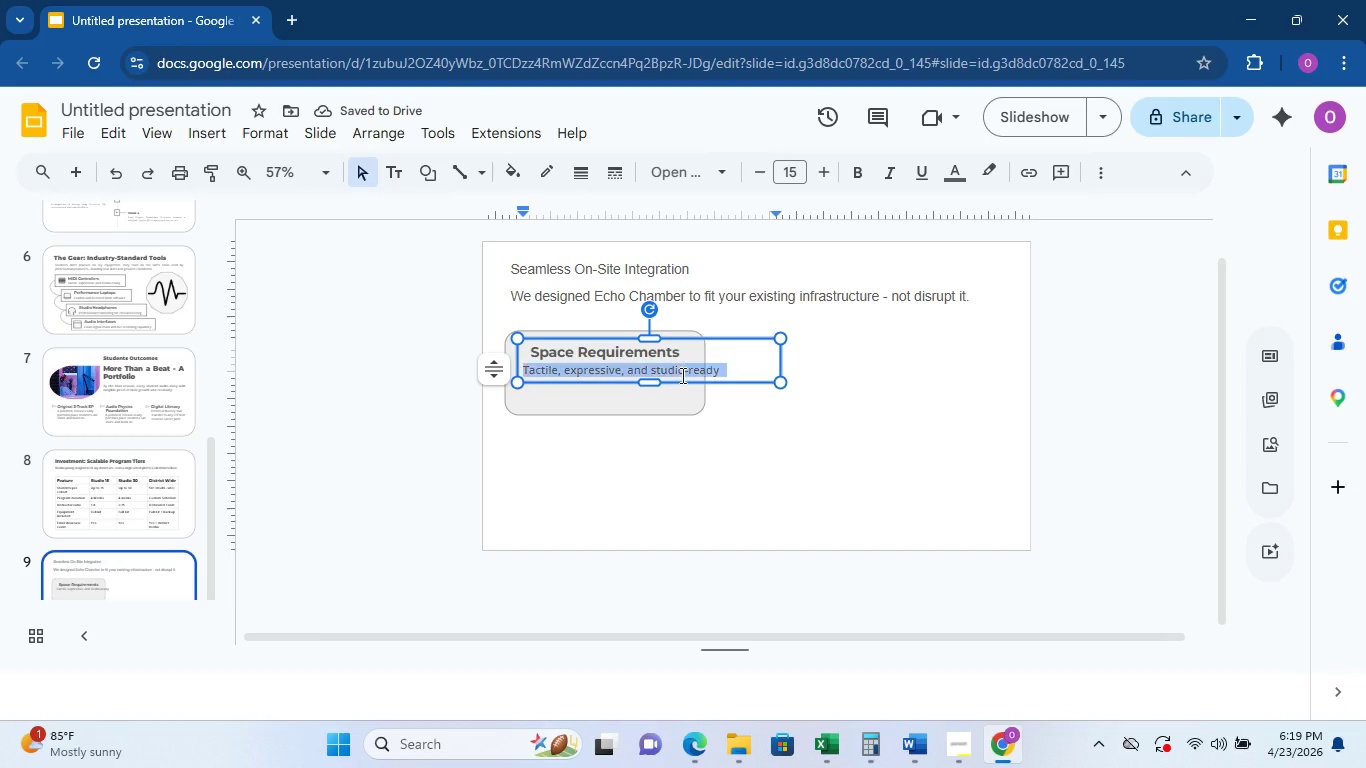 
triple_click([682, 374])
 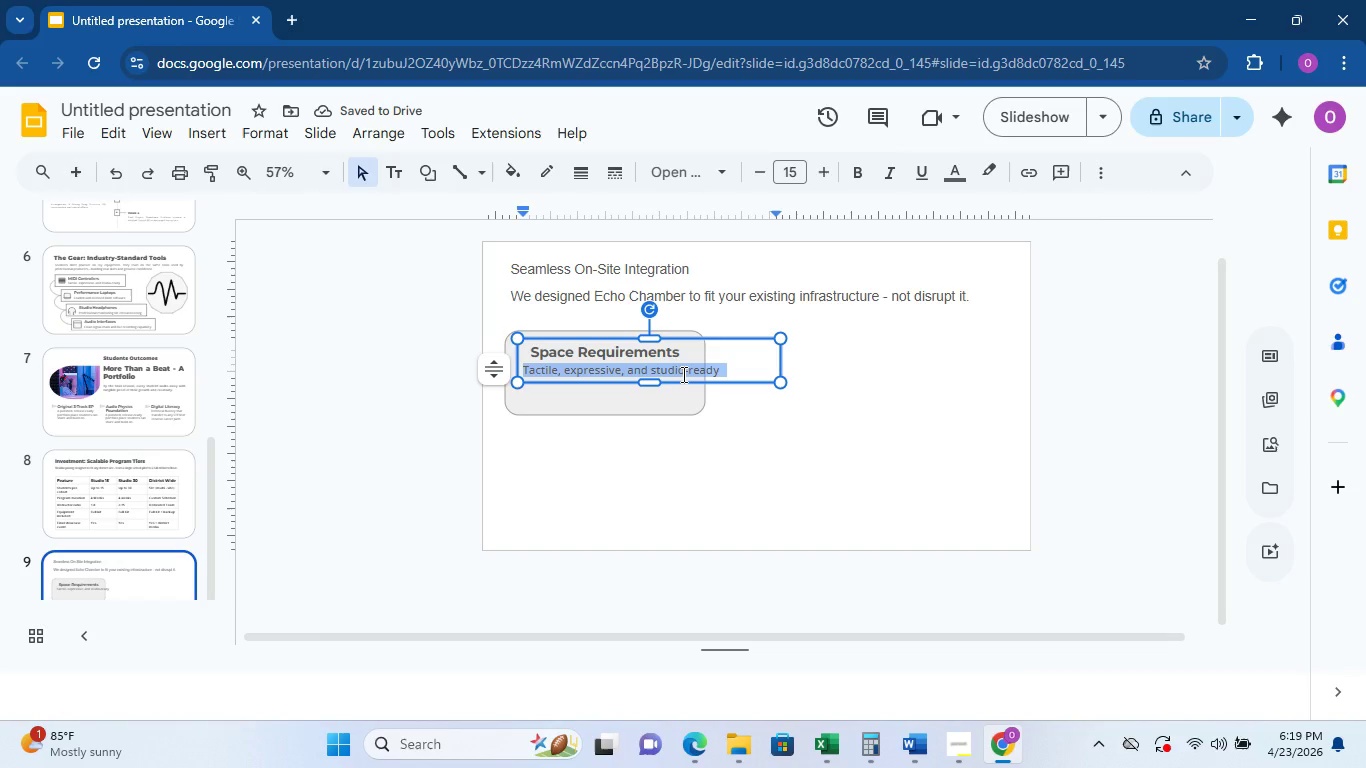 
triple_click([682, 374])
 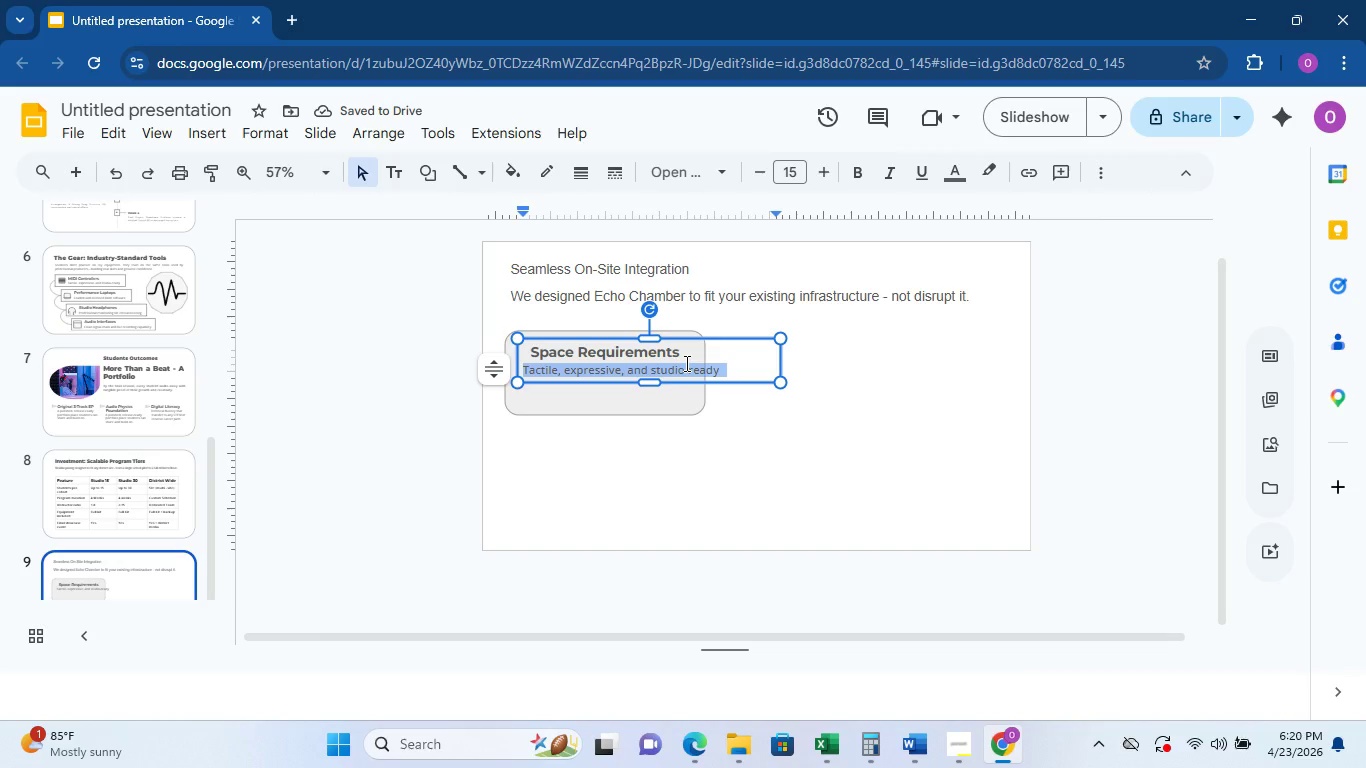 
type(A s)
key(Backspace)
key(Backspace)
type( Start)
key(Backspace)
key(Backspace)
type(ndard classroom or multipurpose room. No special wiring or perme)
key(Backspace)
type(anent setup neede.d)
key(Backspace)
key(Backspace)
type(d.)
 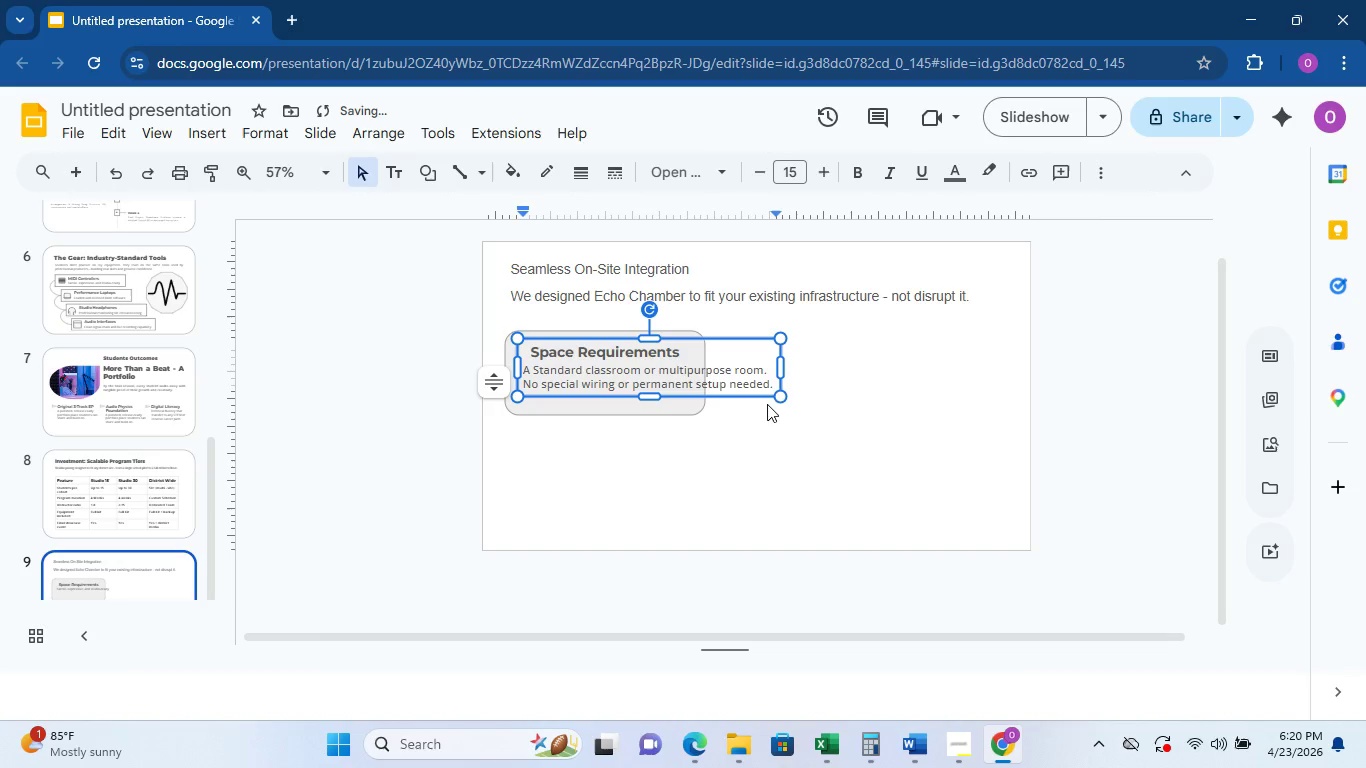 
left_click_drag(start_coordinate=[778, 397], to_coordinate=[692, 401])
 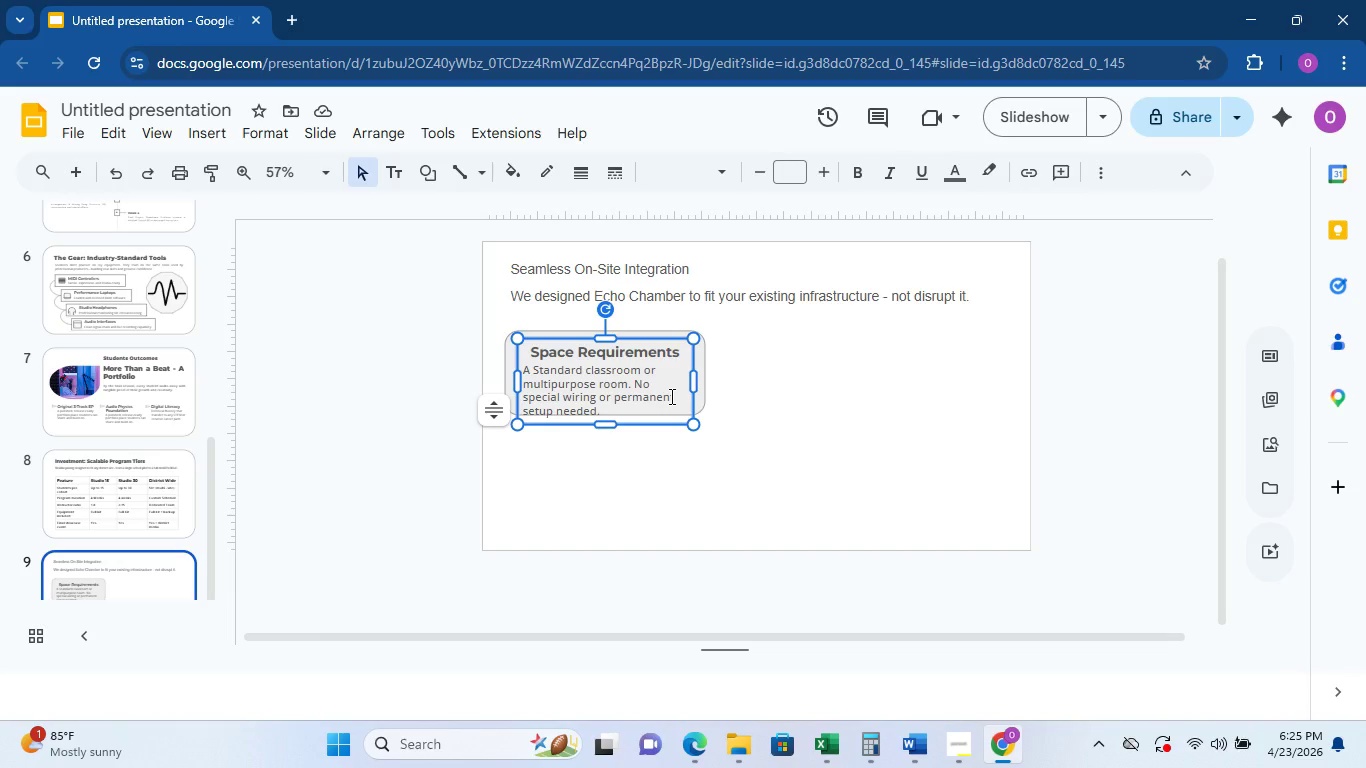 
wait(332.56)
 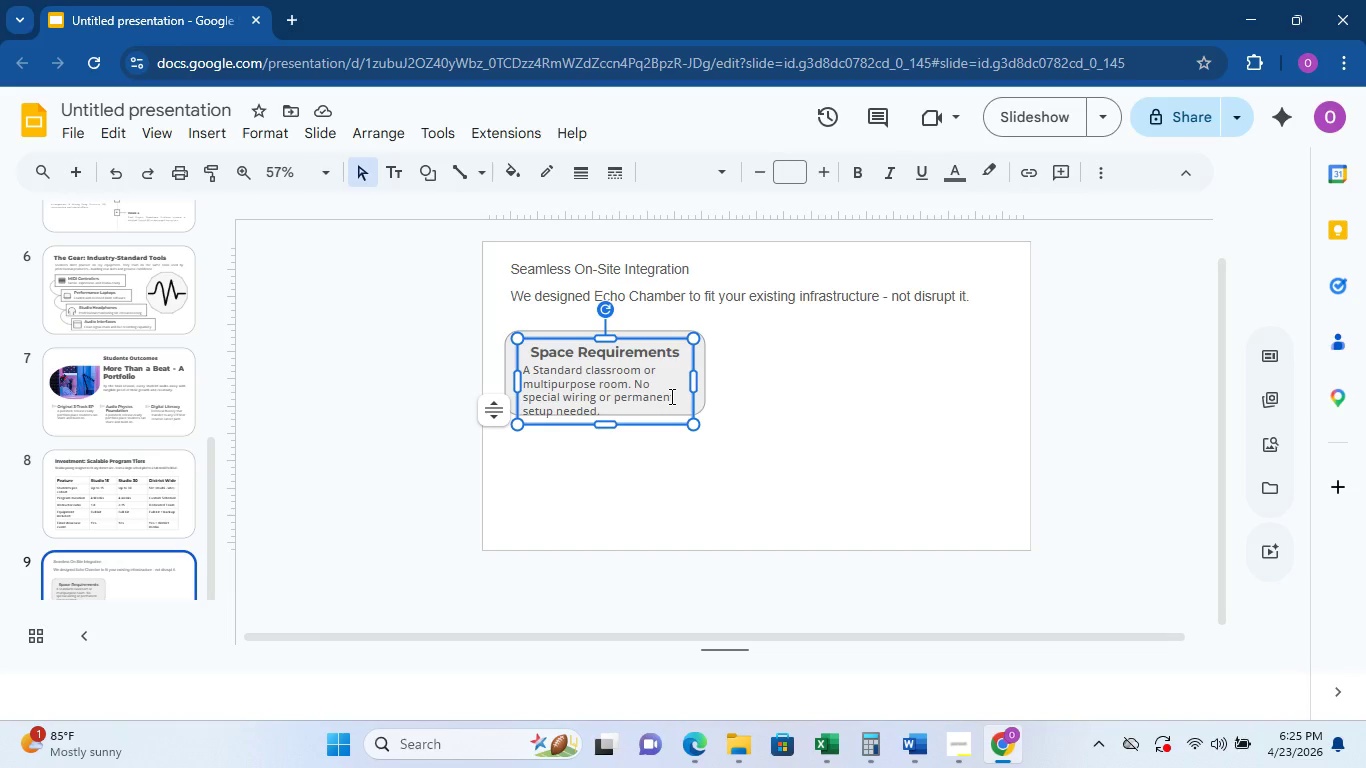 
left_click([634, 409])
 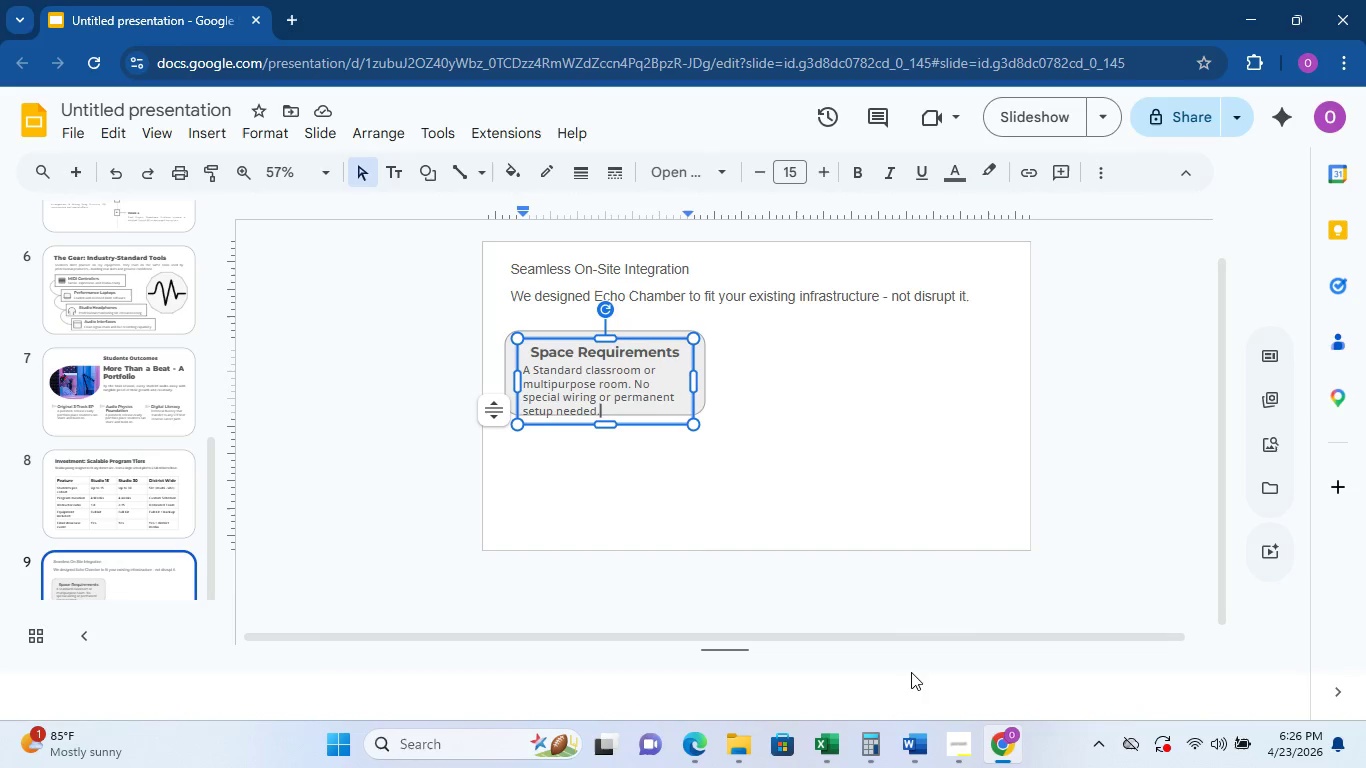 
left_click([953, 728])